 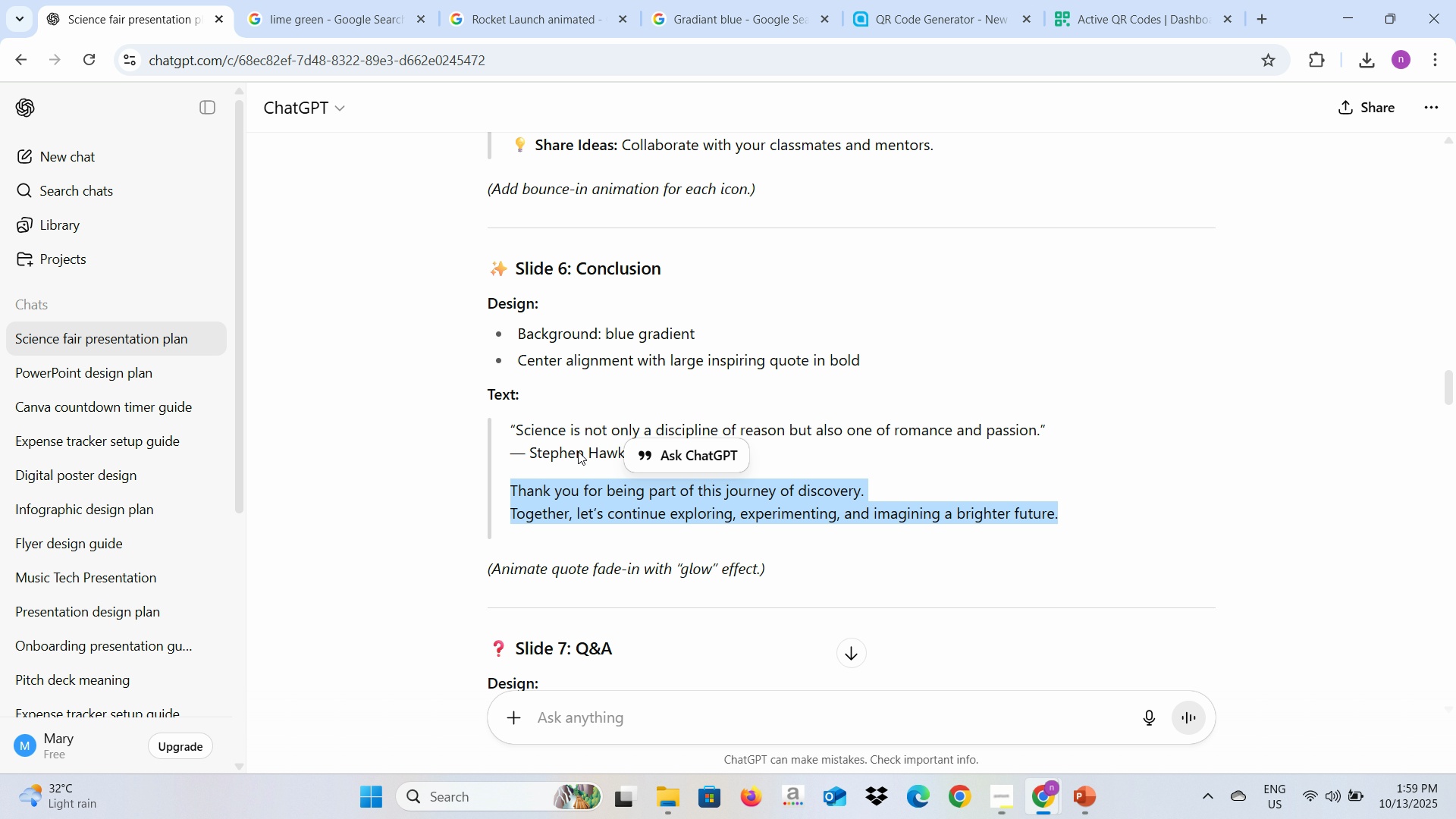 
scroll: coordinate [883, 585], scroll_direction: down, amount: 3.0
 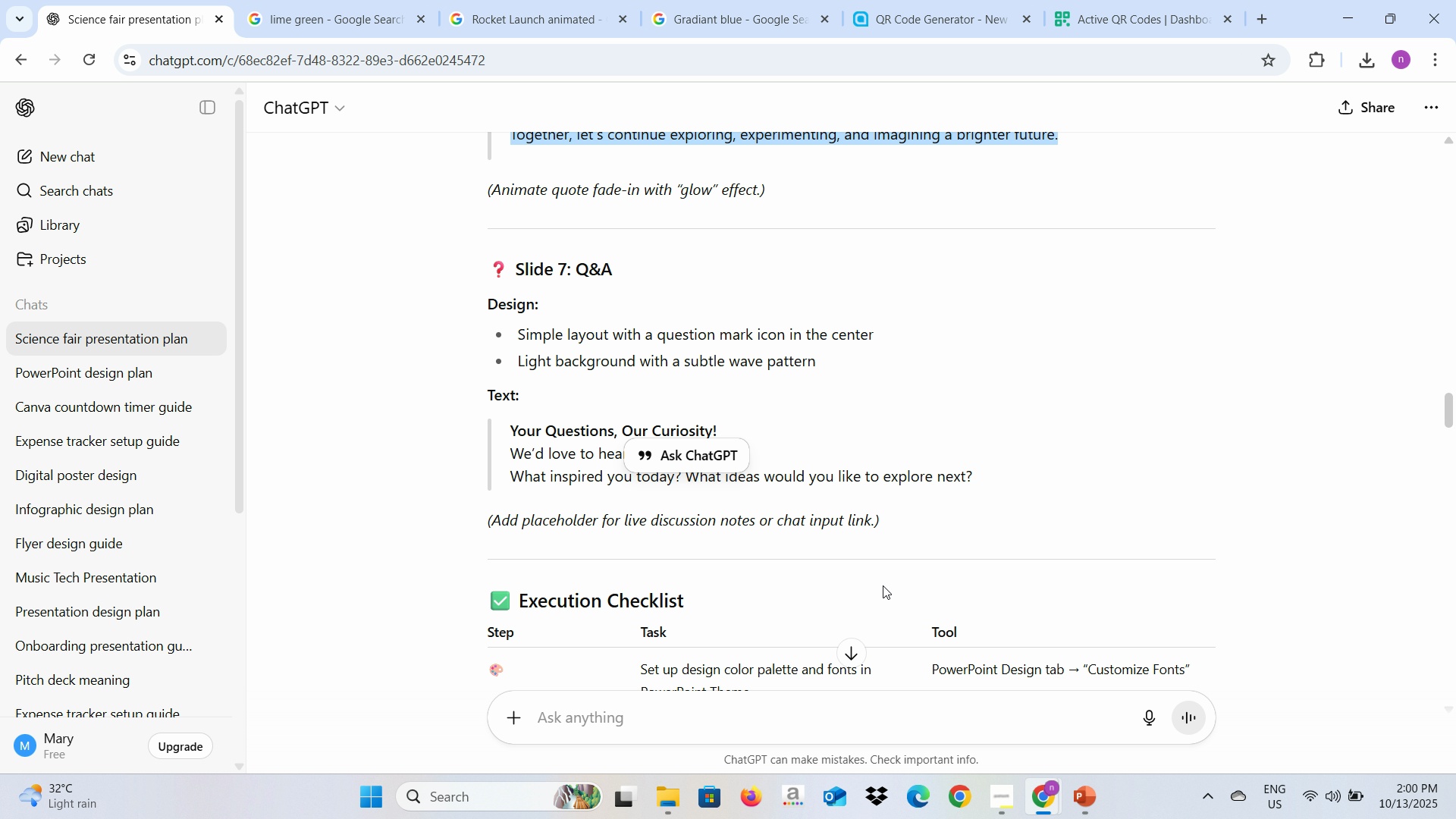 
key(Alt+AltLeft)
 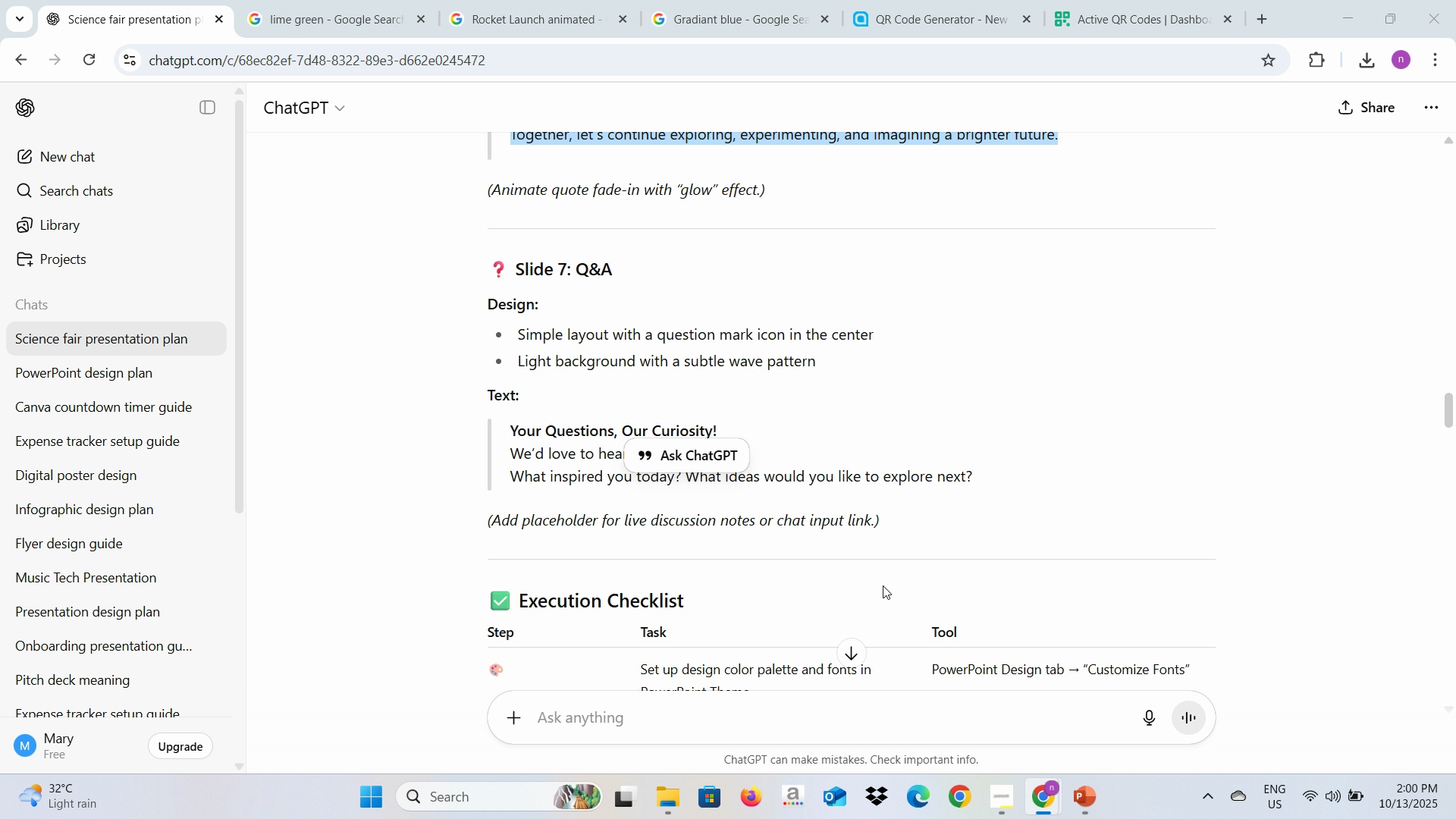 
key(Alt+Tab)
 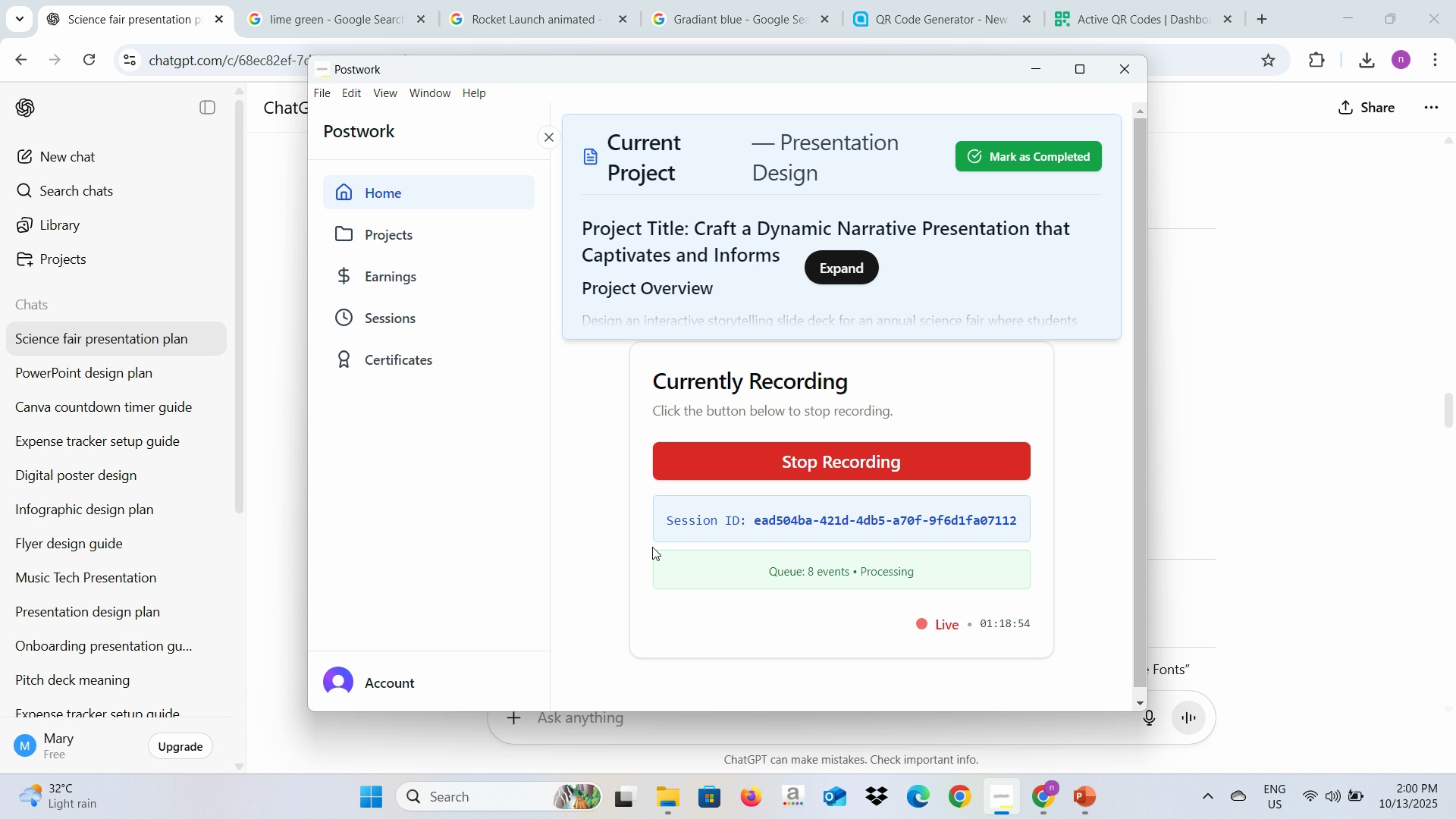 
hold_key(key=Tab, duration=0.35)
 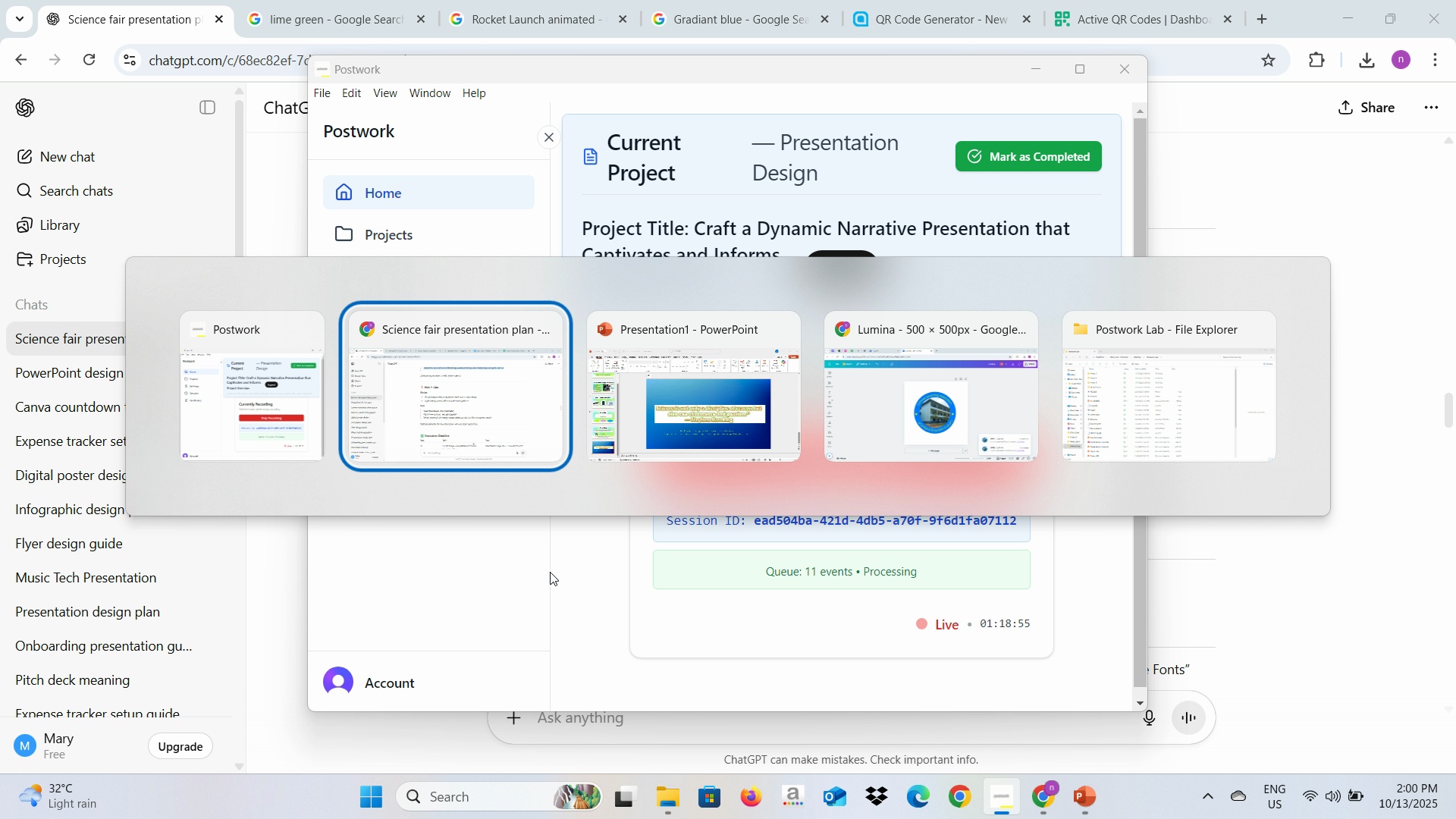 
key(Alt+Tab)
 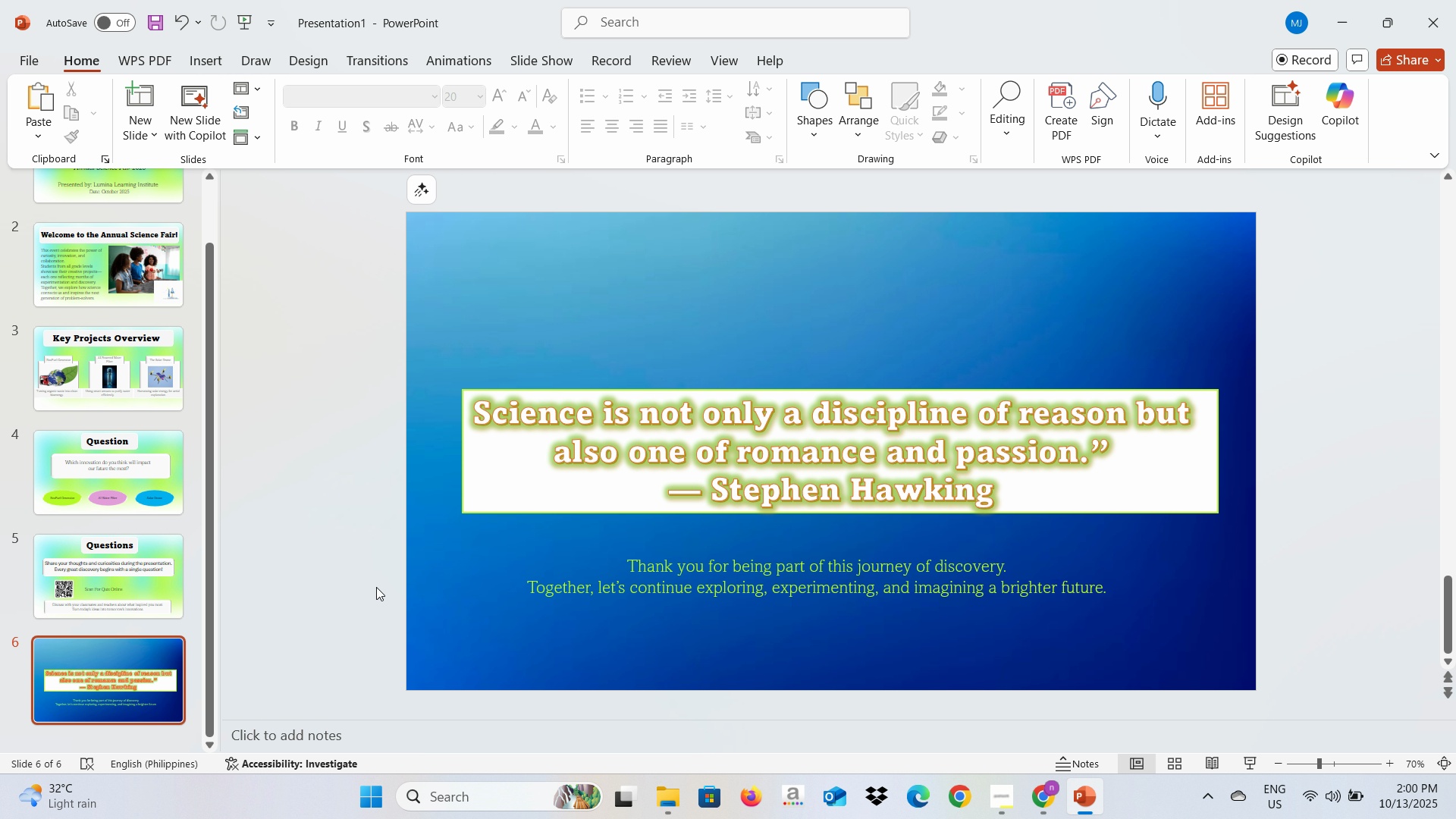 
left_click([376, 587])
 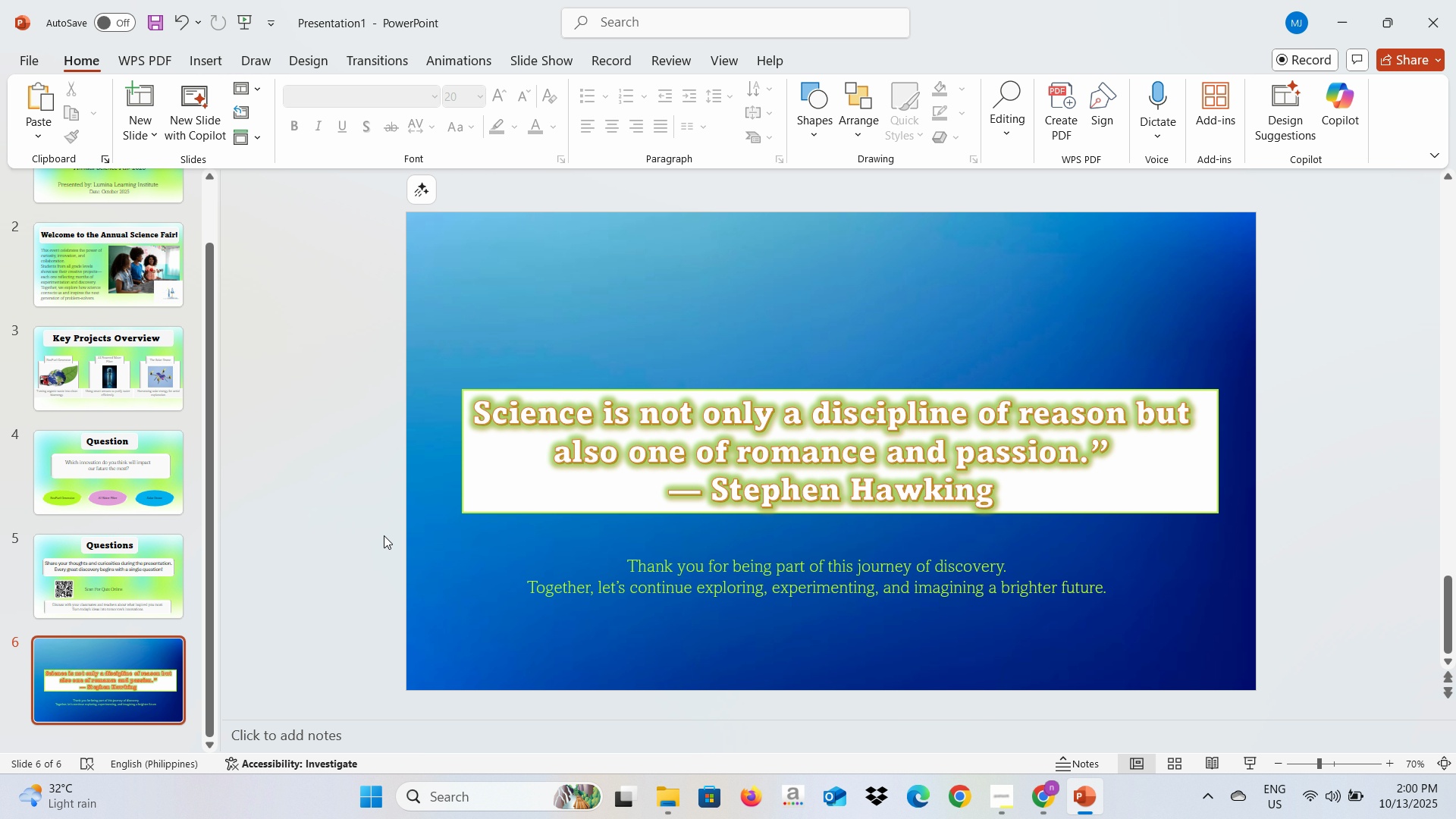 
mouse_move([387, 533])
 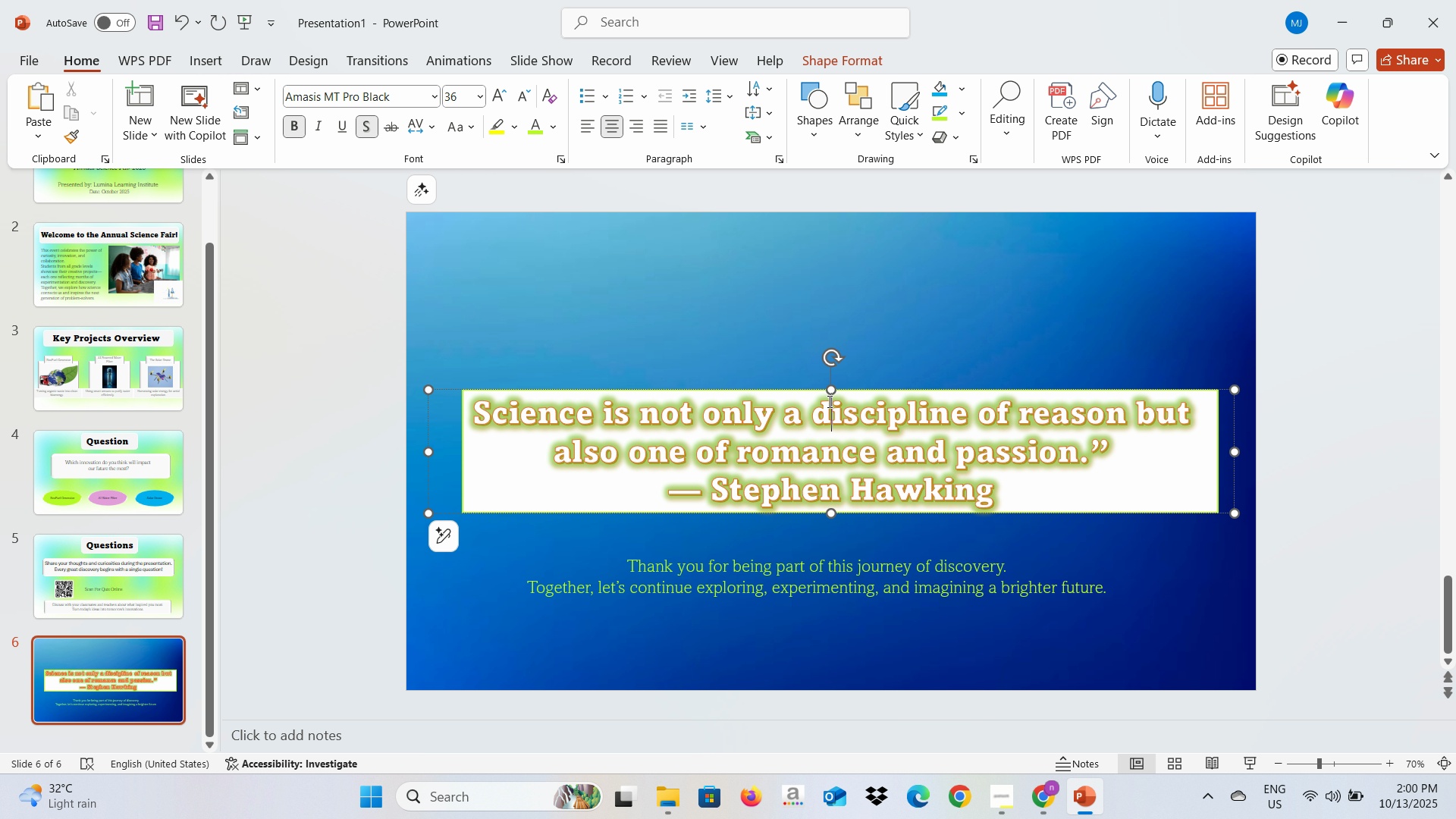 
left_click([828, 401])
 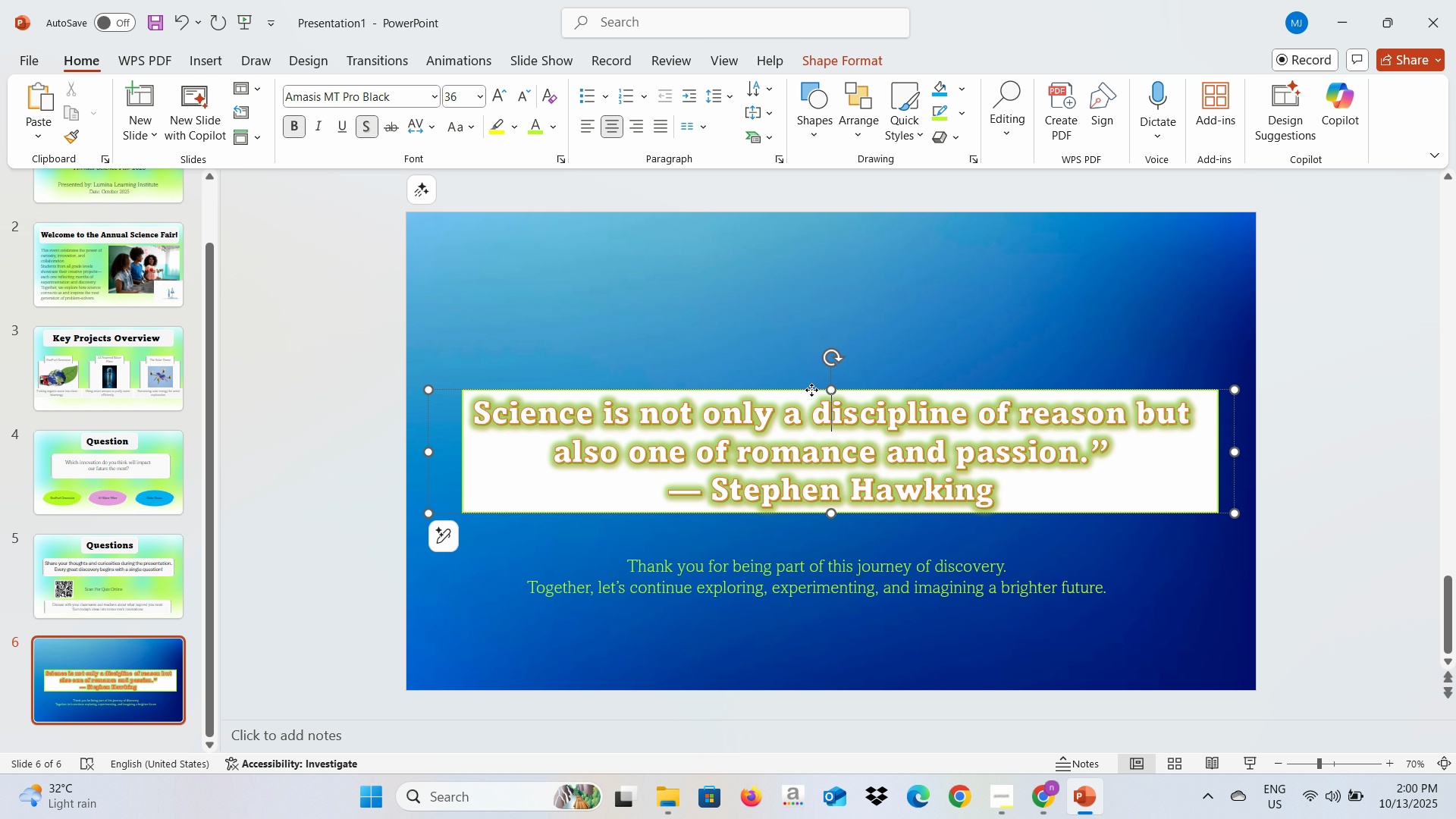 
left_click_drag(start_coordinate=[811, 390], to_coordinate=[820, 390])
 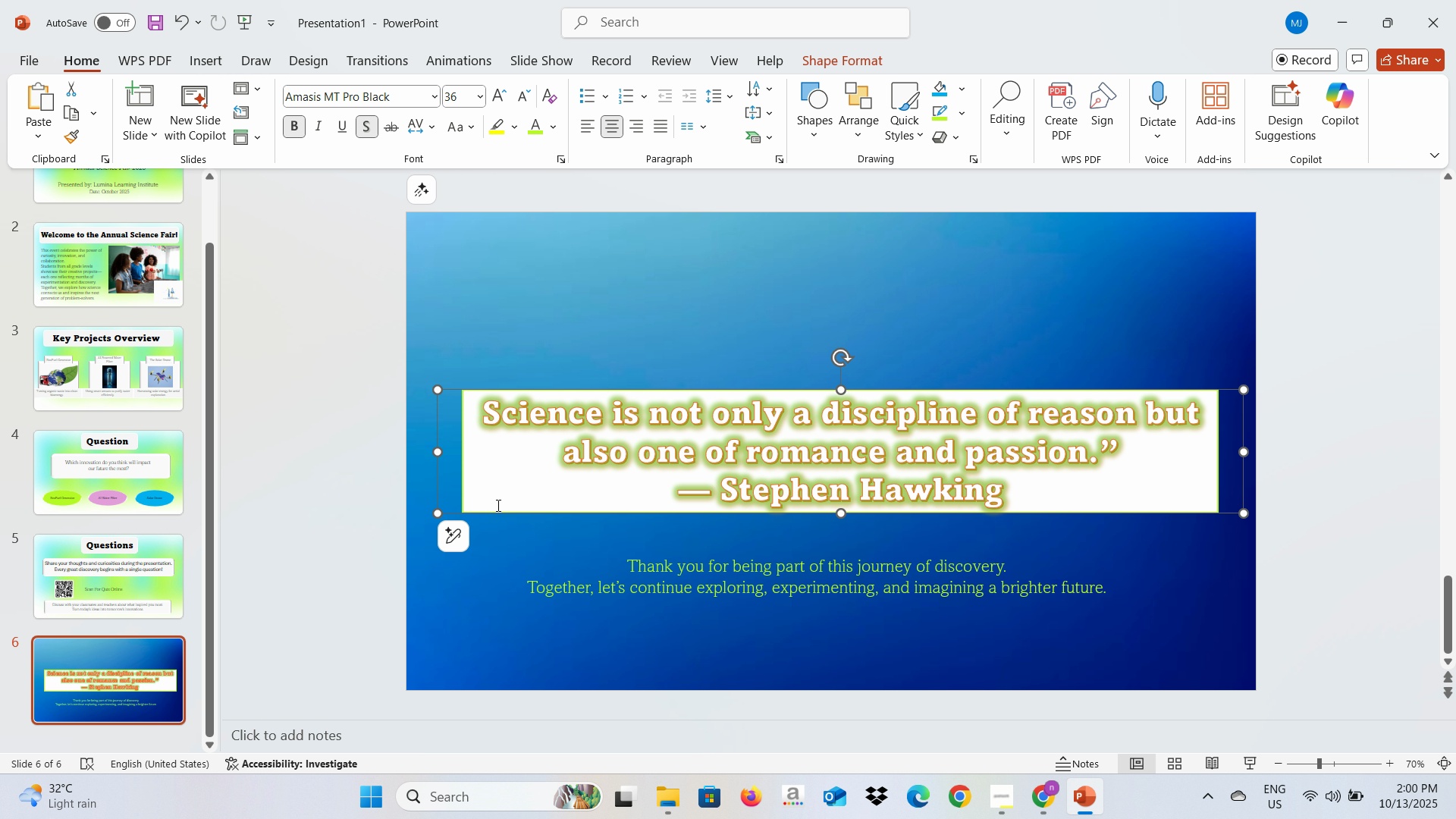 
left_click([497, 505])
 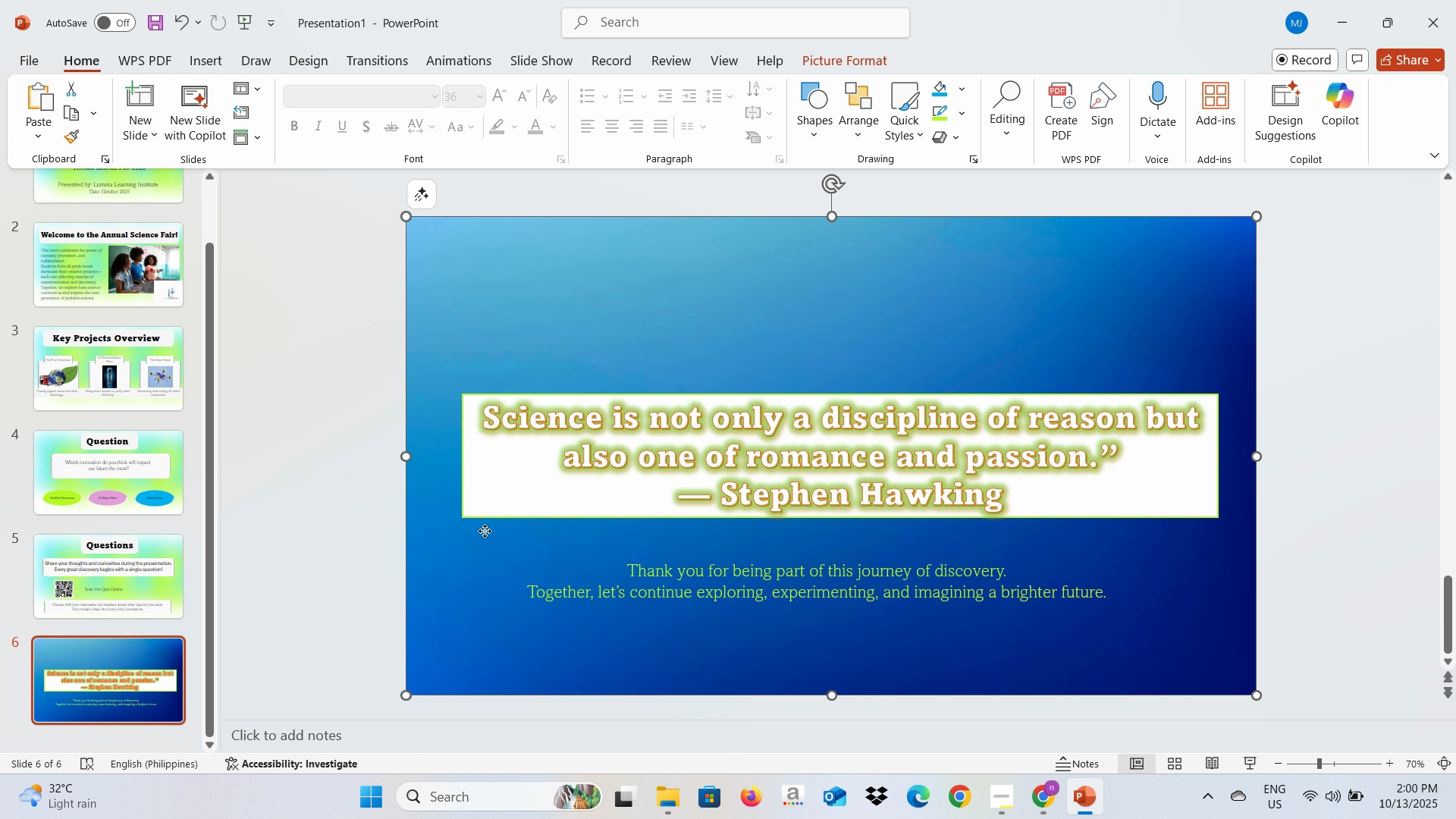 
left_click([485, 531])
 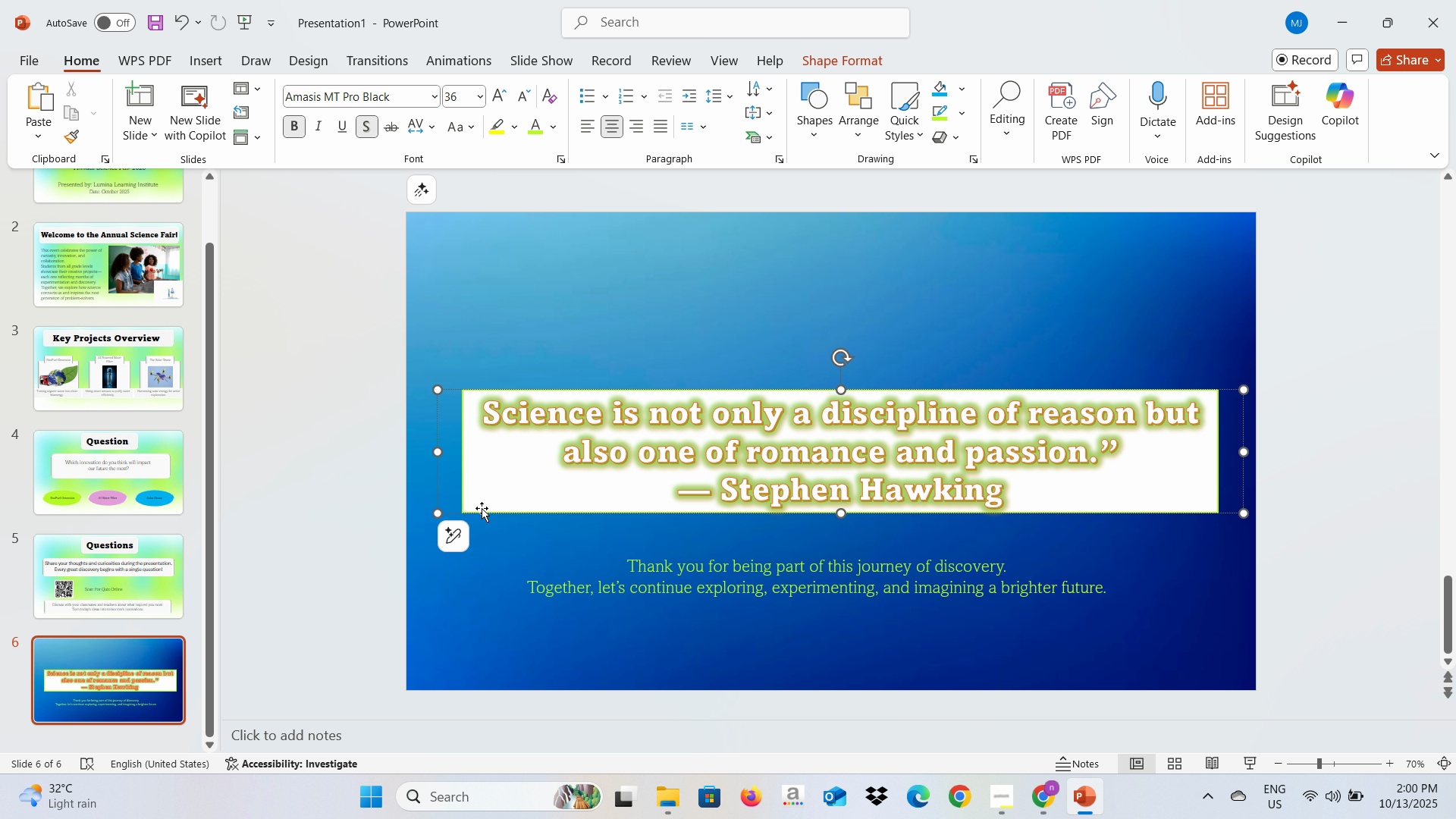 
left_click_drag(start_coordinate=[485, 501], to_coordinate=[510, 457])
 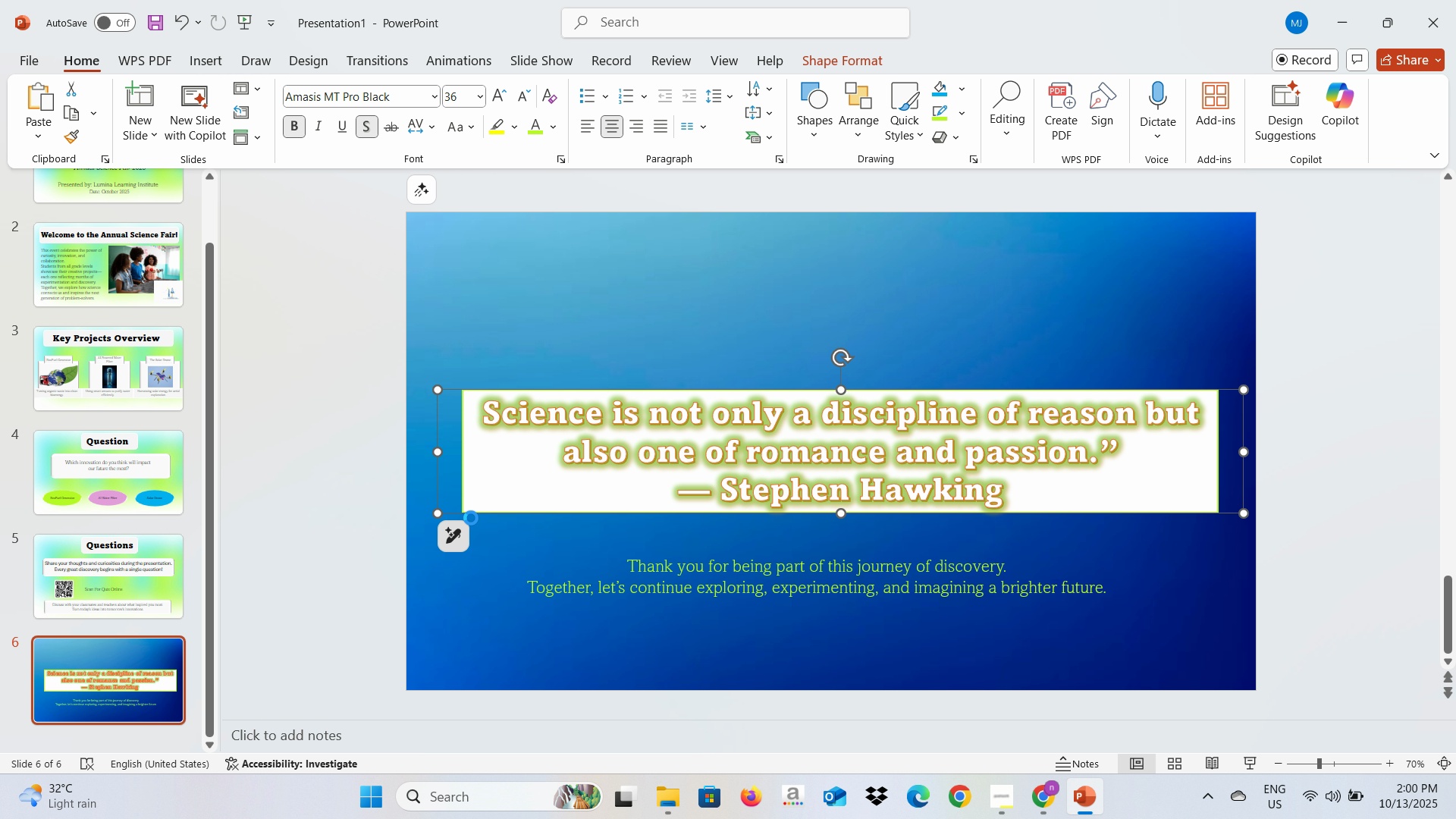 
left_click([465, 520])
 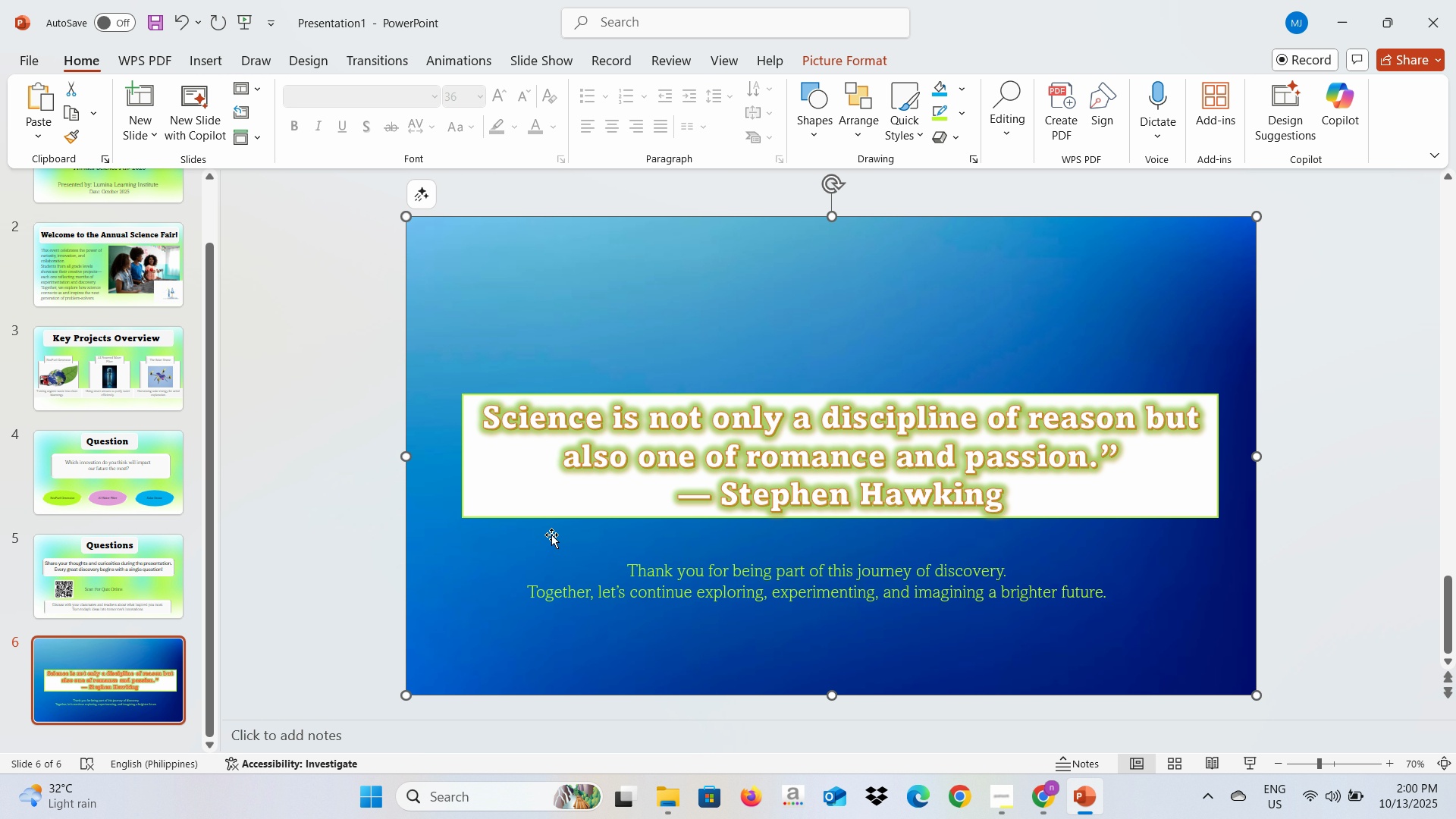 
double_click([538, 510])
 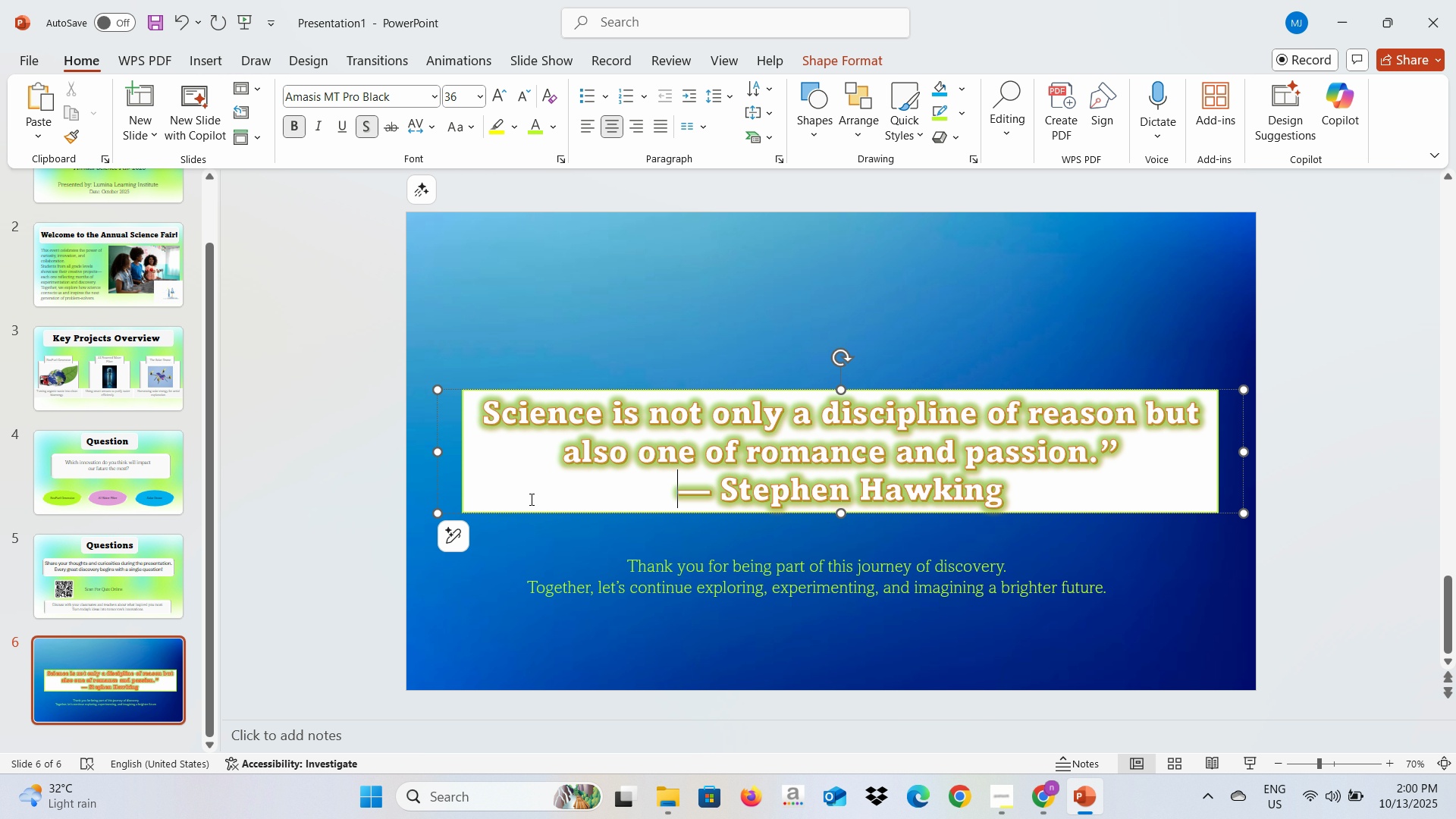 
left_click_drag(start_coordinate=[531, 501], to_coordinate=[530, 460])
 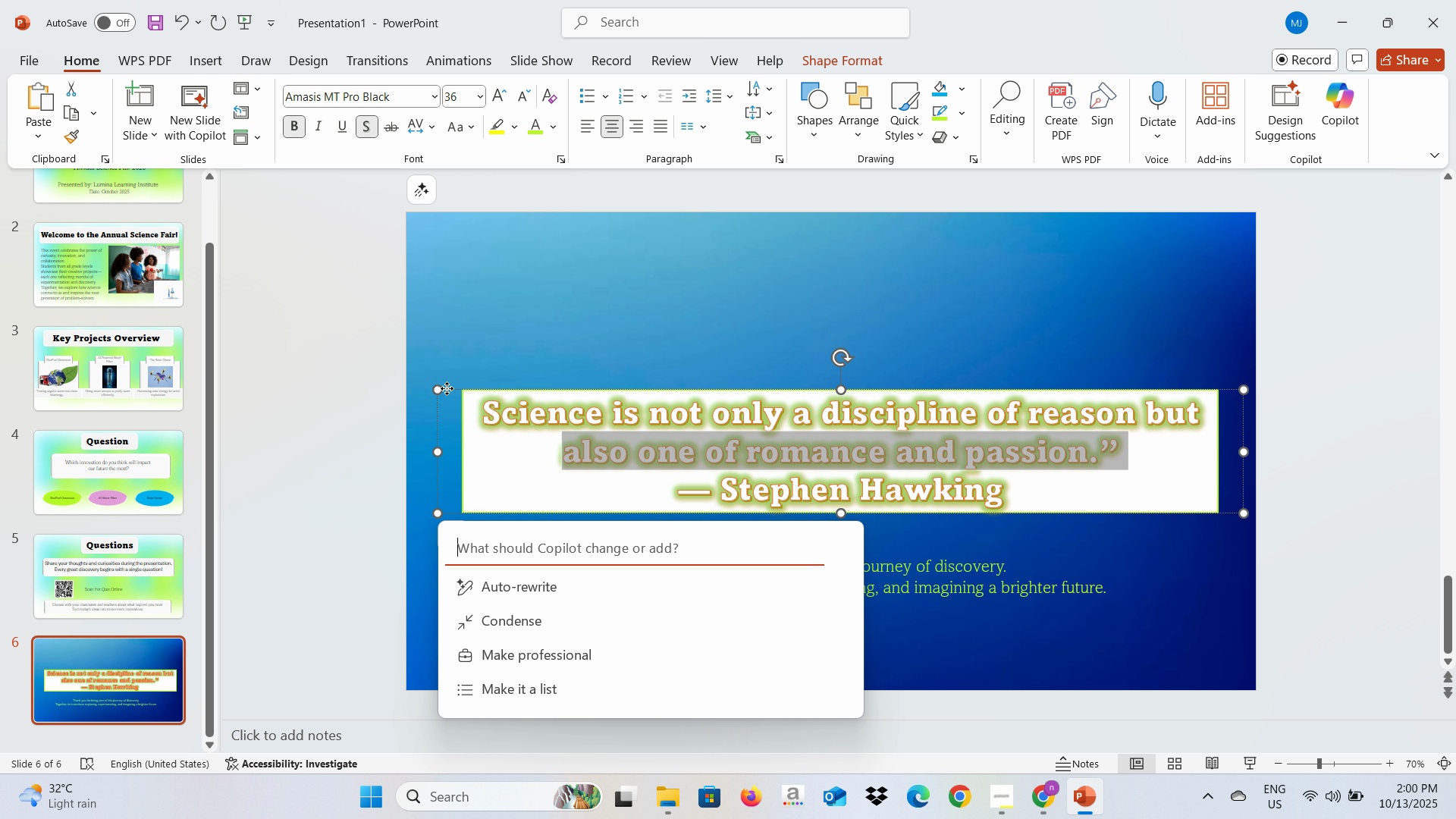 
left_click_drag(start_coordinate=[447, 388], to_coordinate=[464, 330])
 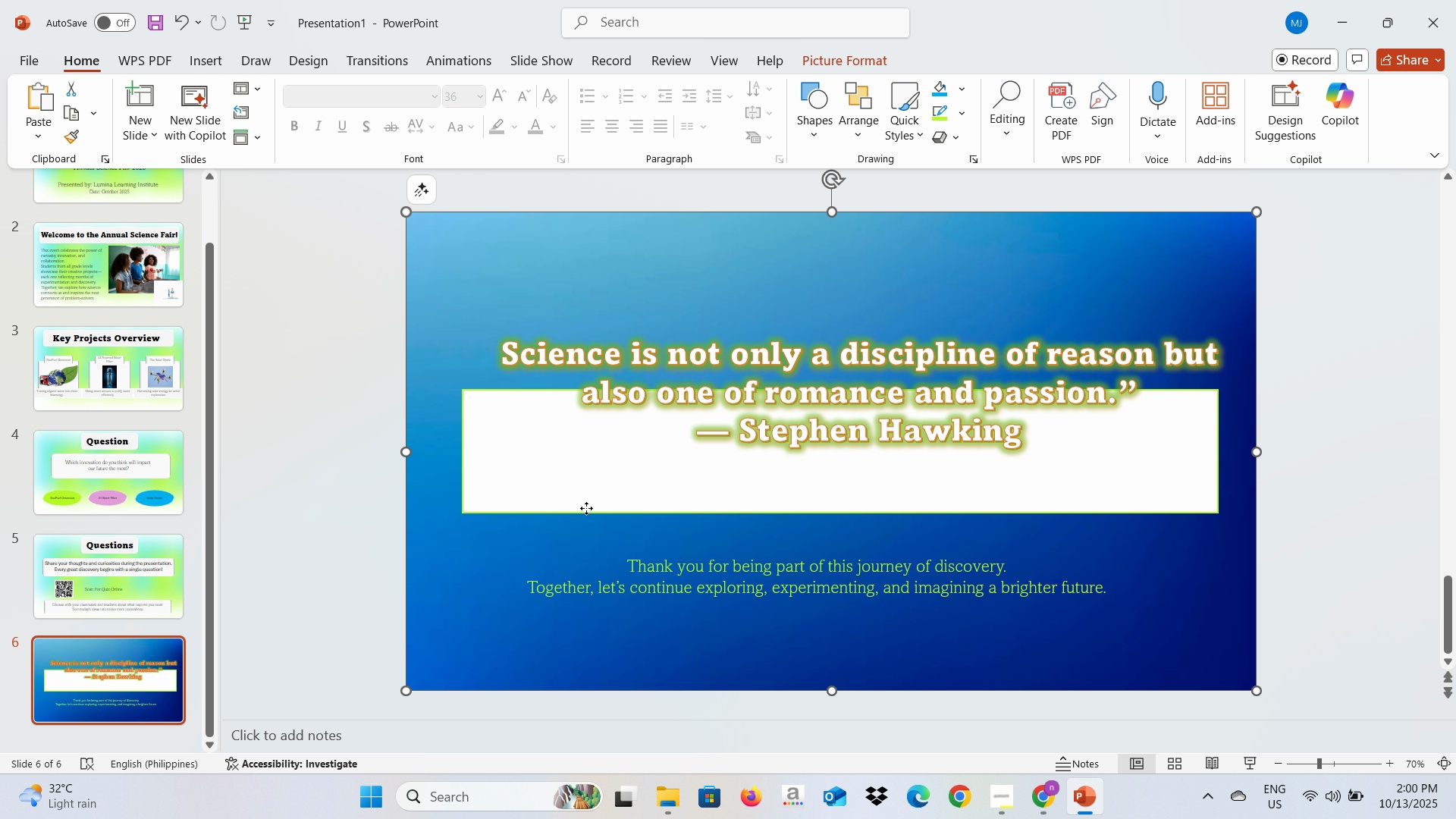 
double_click([586, 508])
 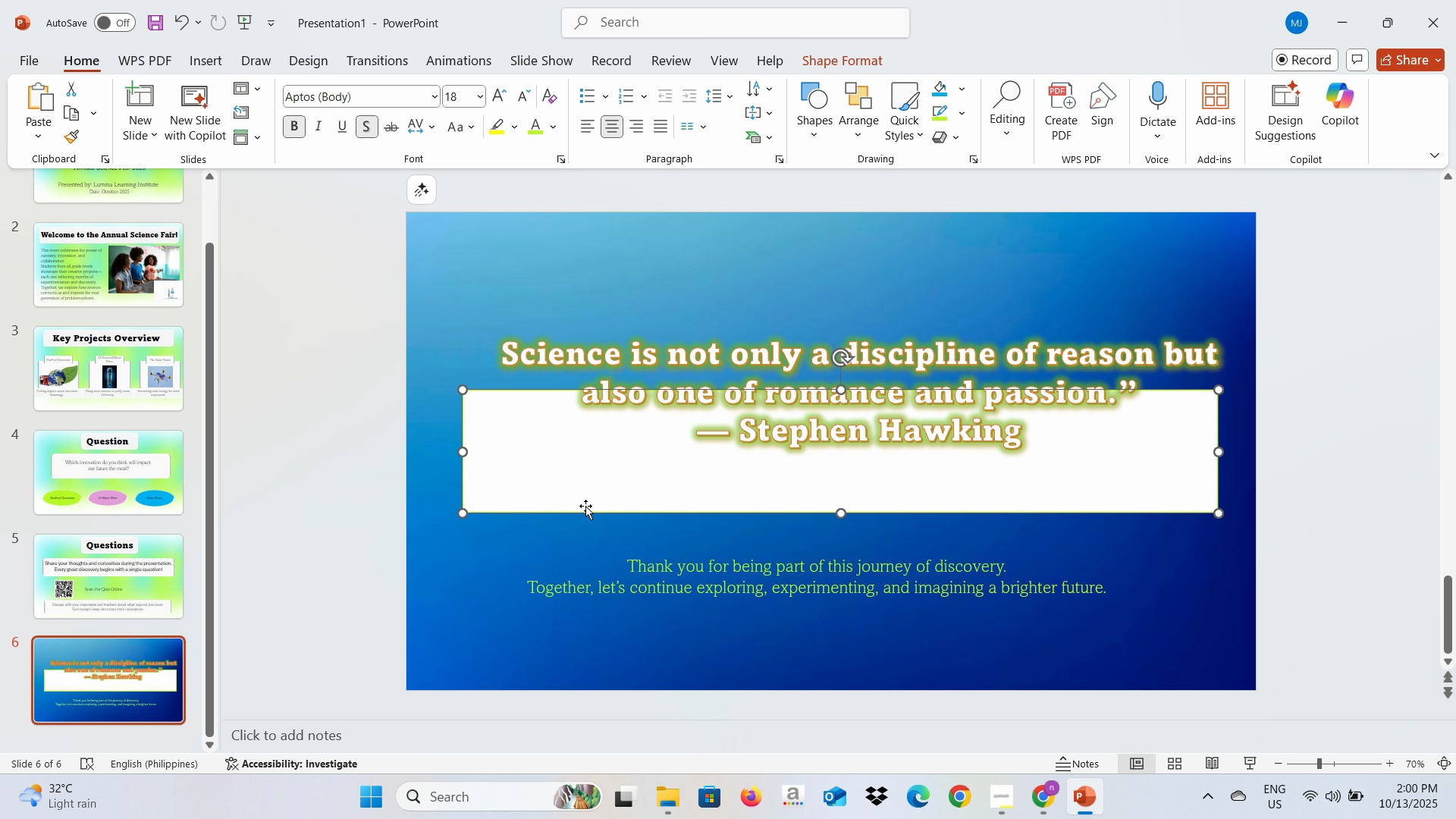 
key(Backspace)
 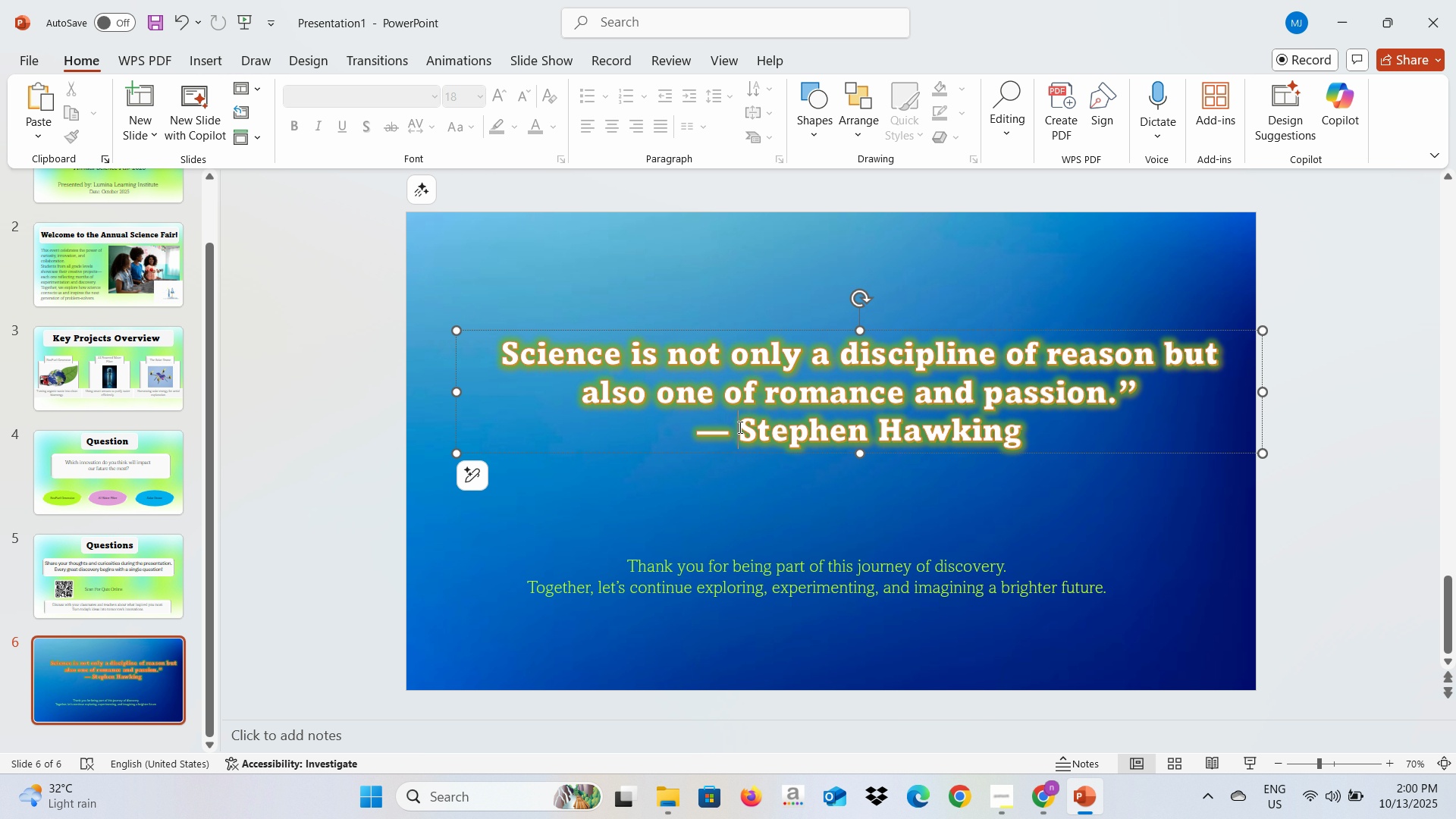 
left_click([739, 427])
 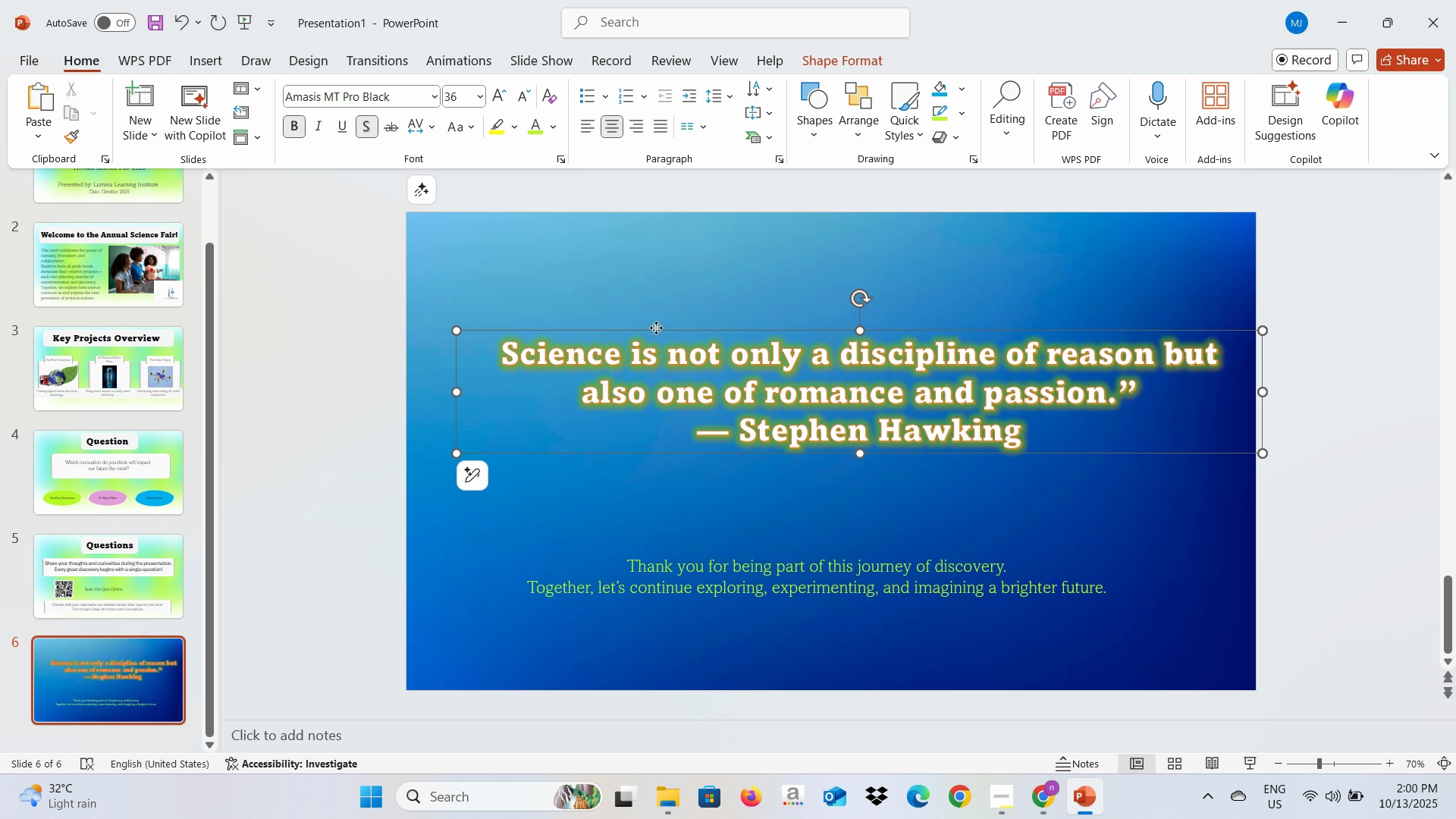 
left_click_drag(start_coordinate=[656, 328], to_coordinate=[638, 330])
 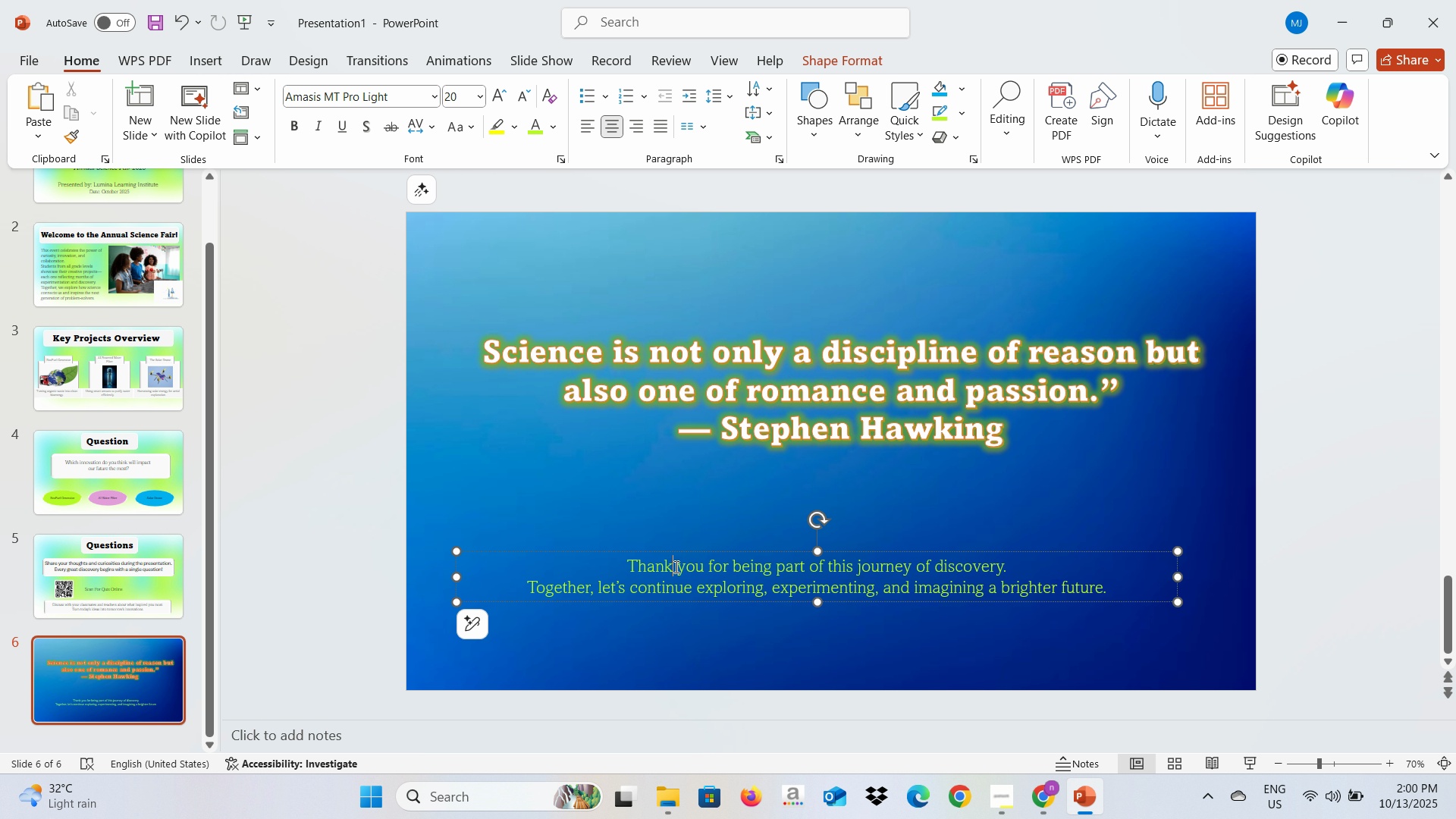 
left_click([675, 566])
 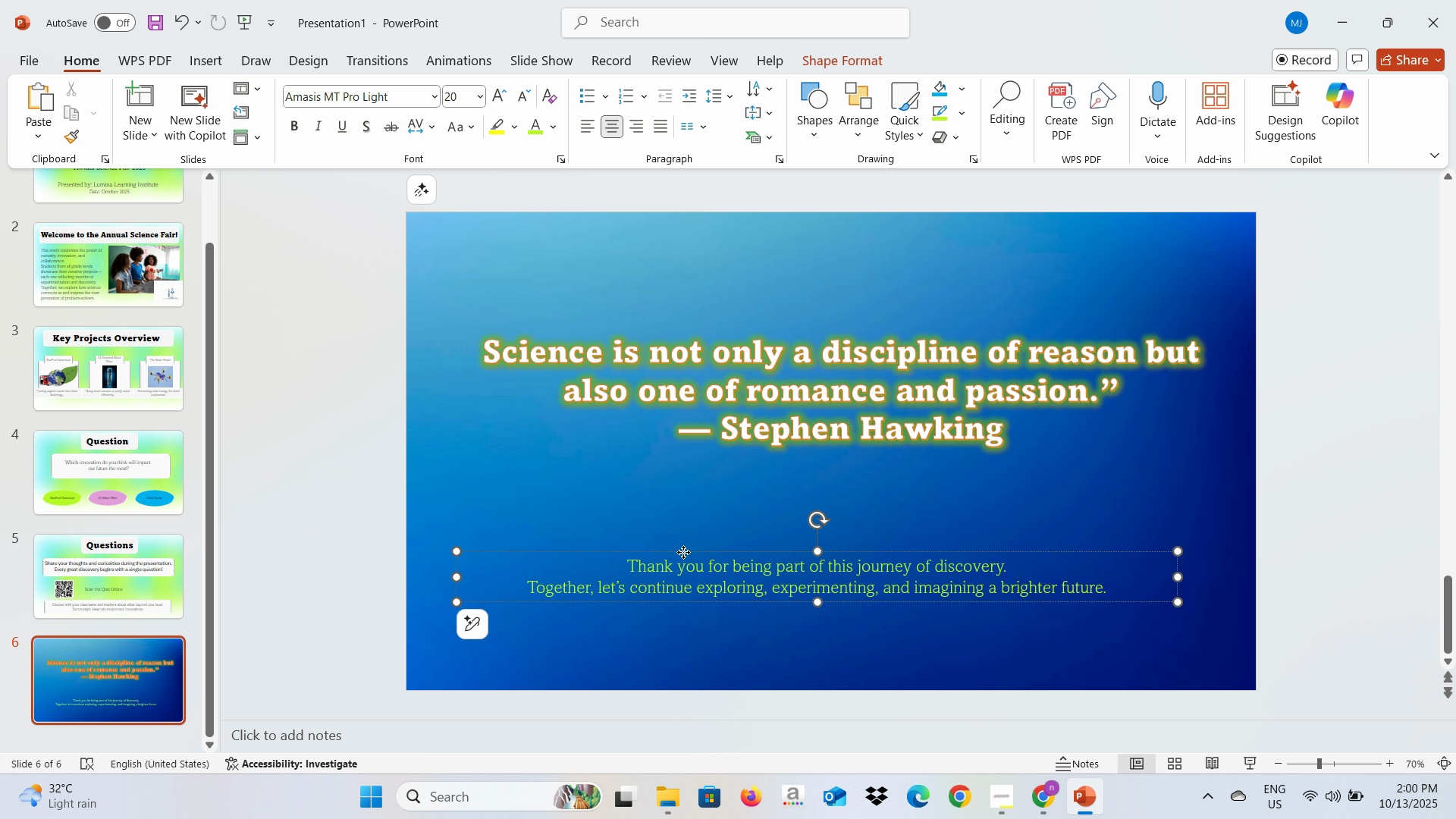 
left_click_drag(start_coordinate=[683, 552], to_coordinate=[695, 507])
 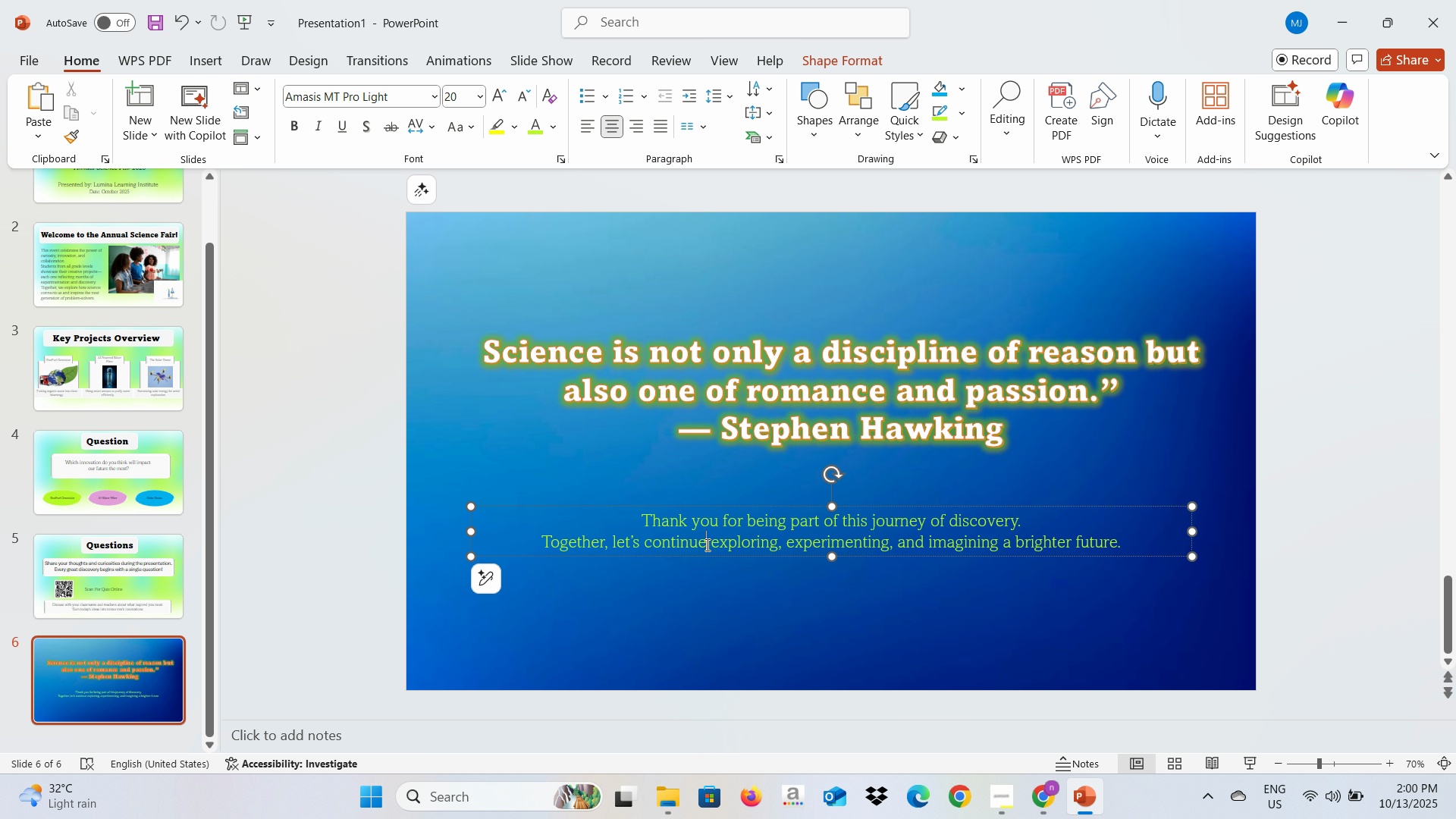 
left_click([706, 544])
 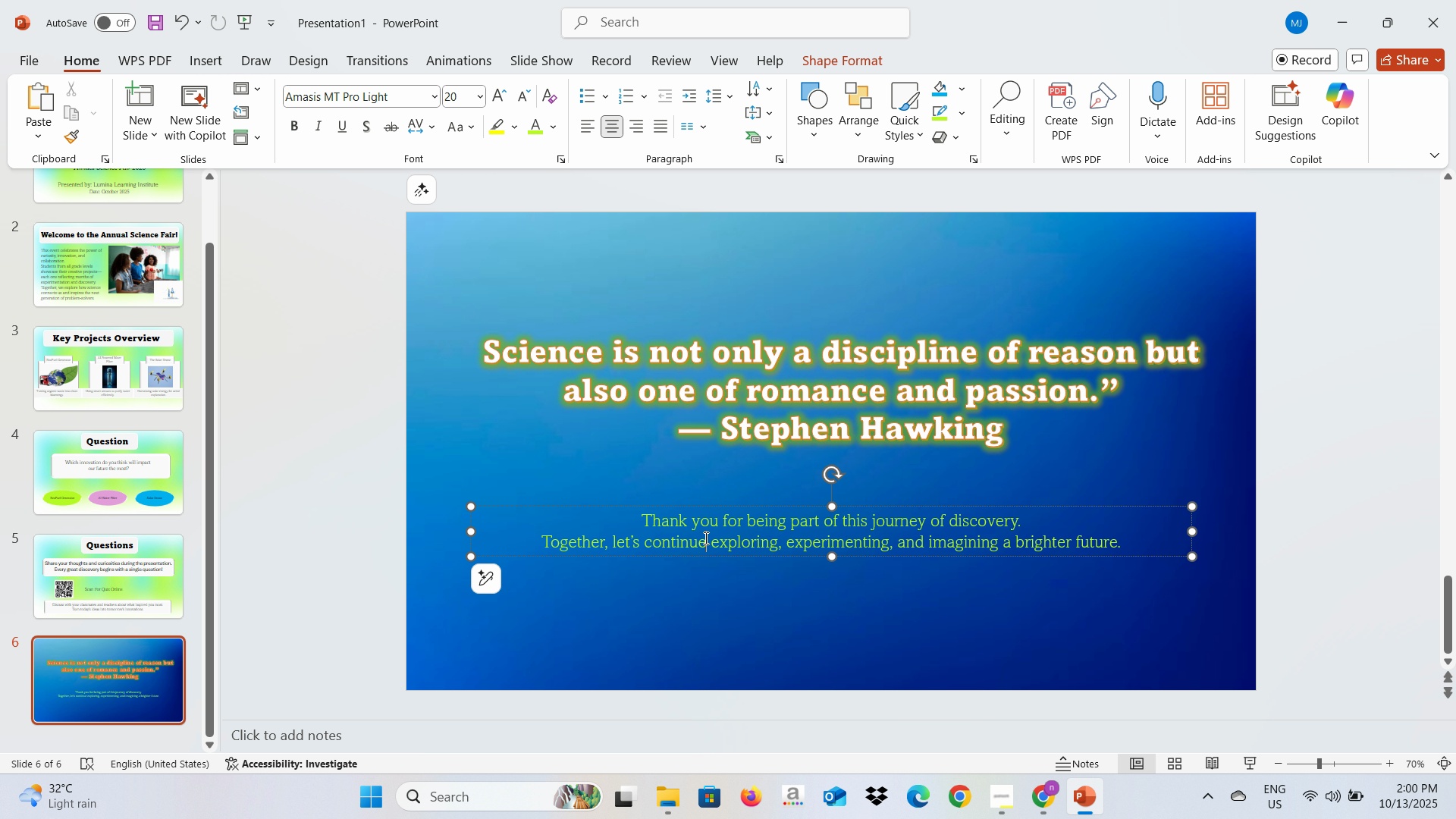 
key(Control+A)
 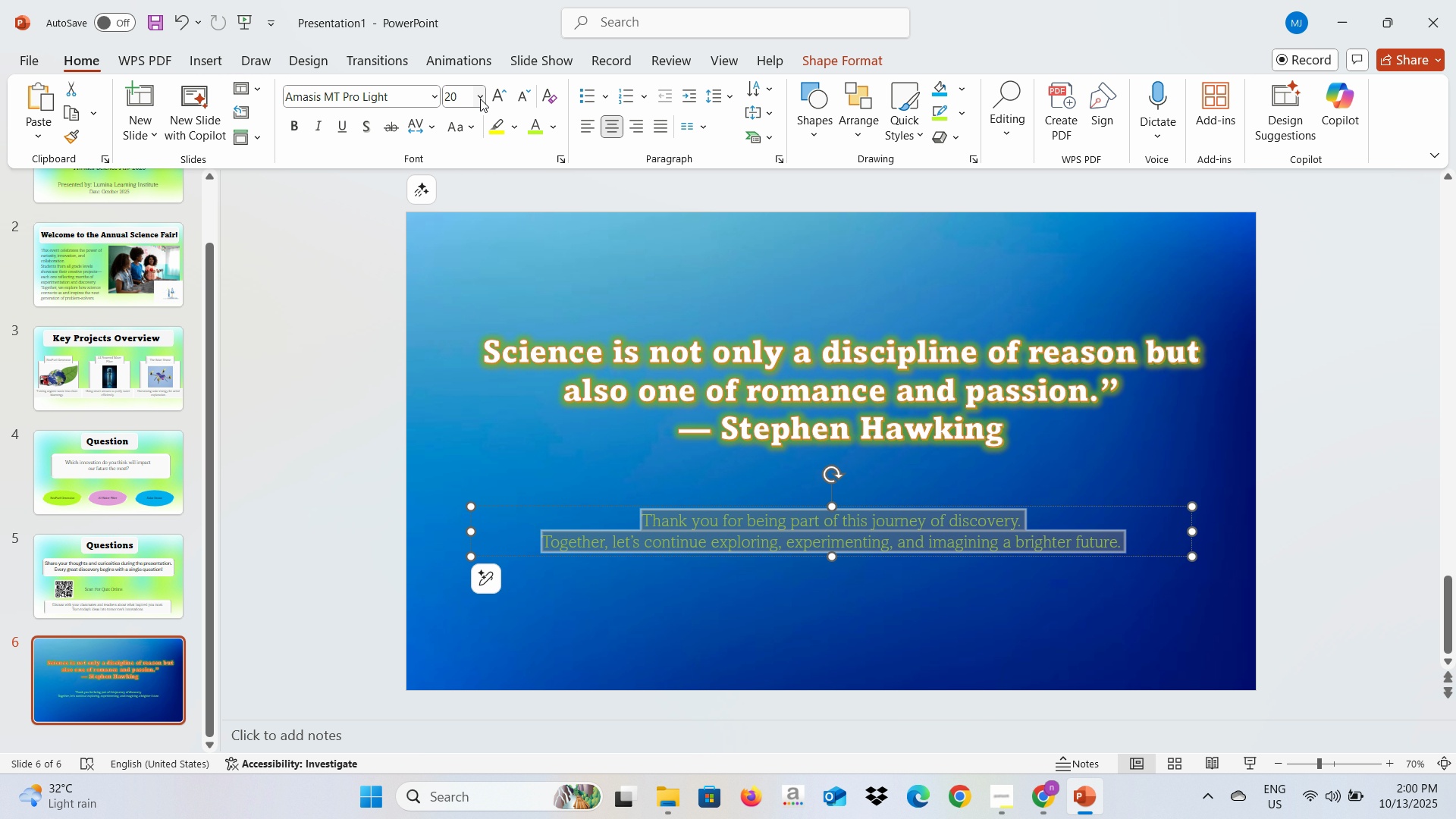 
left_click([480, 99])
 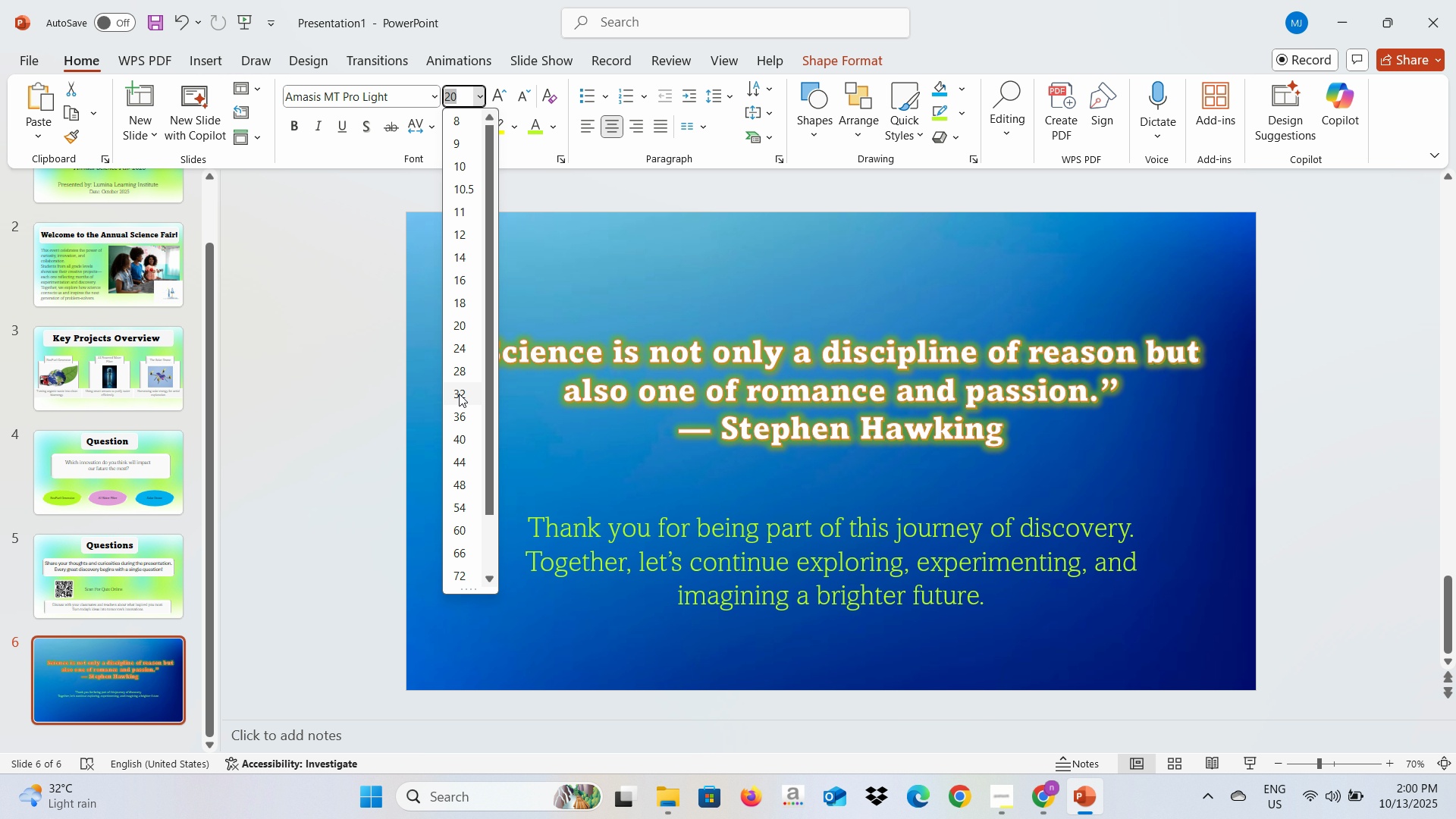 
left_click([459, 394])
 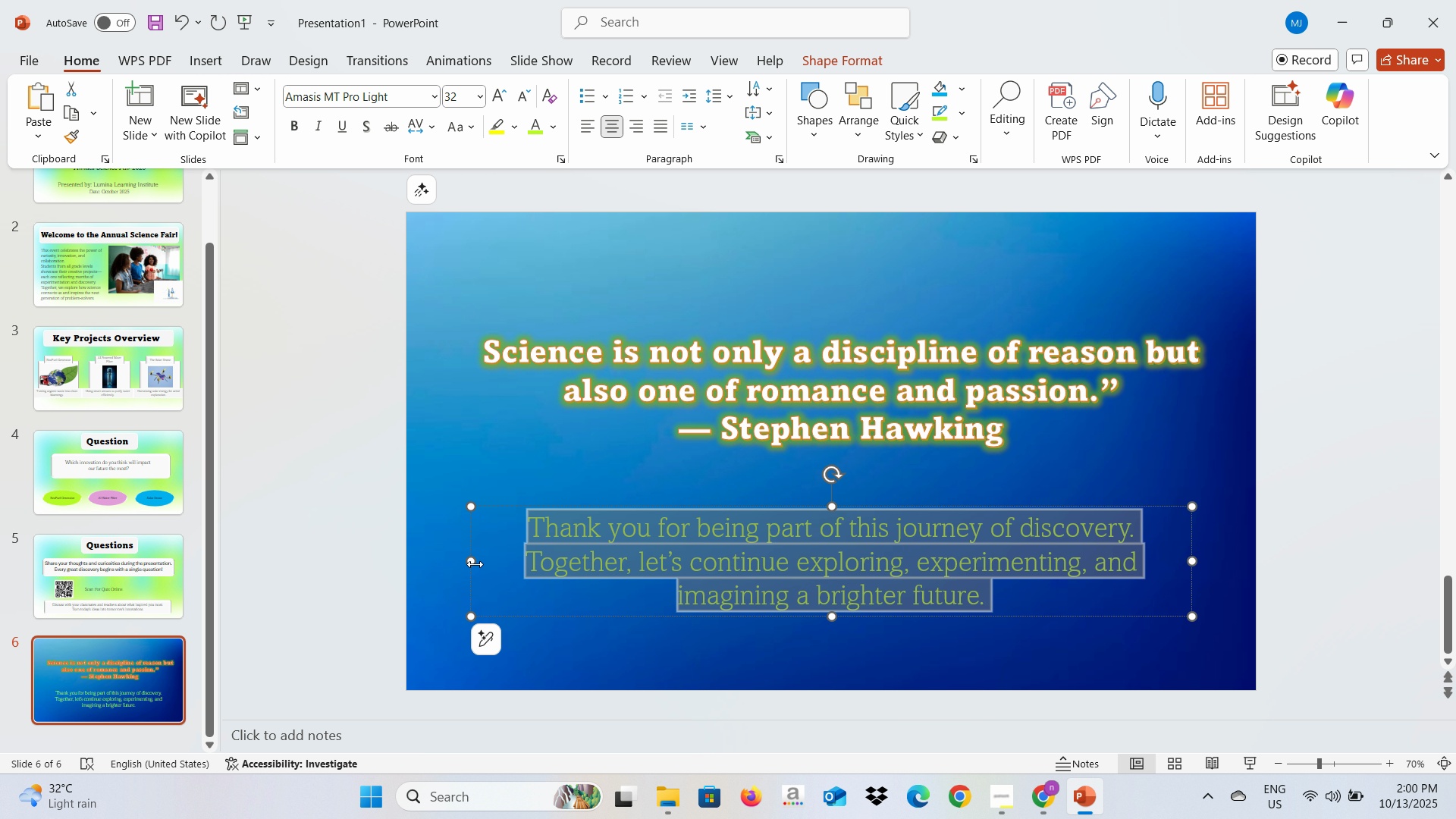 
left_click_drag(start_coordinate=[467, 563], to_coordinate=[433, 554])
 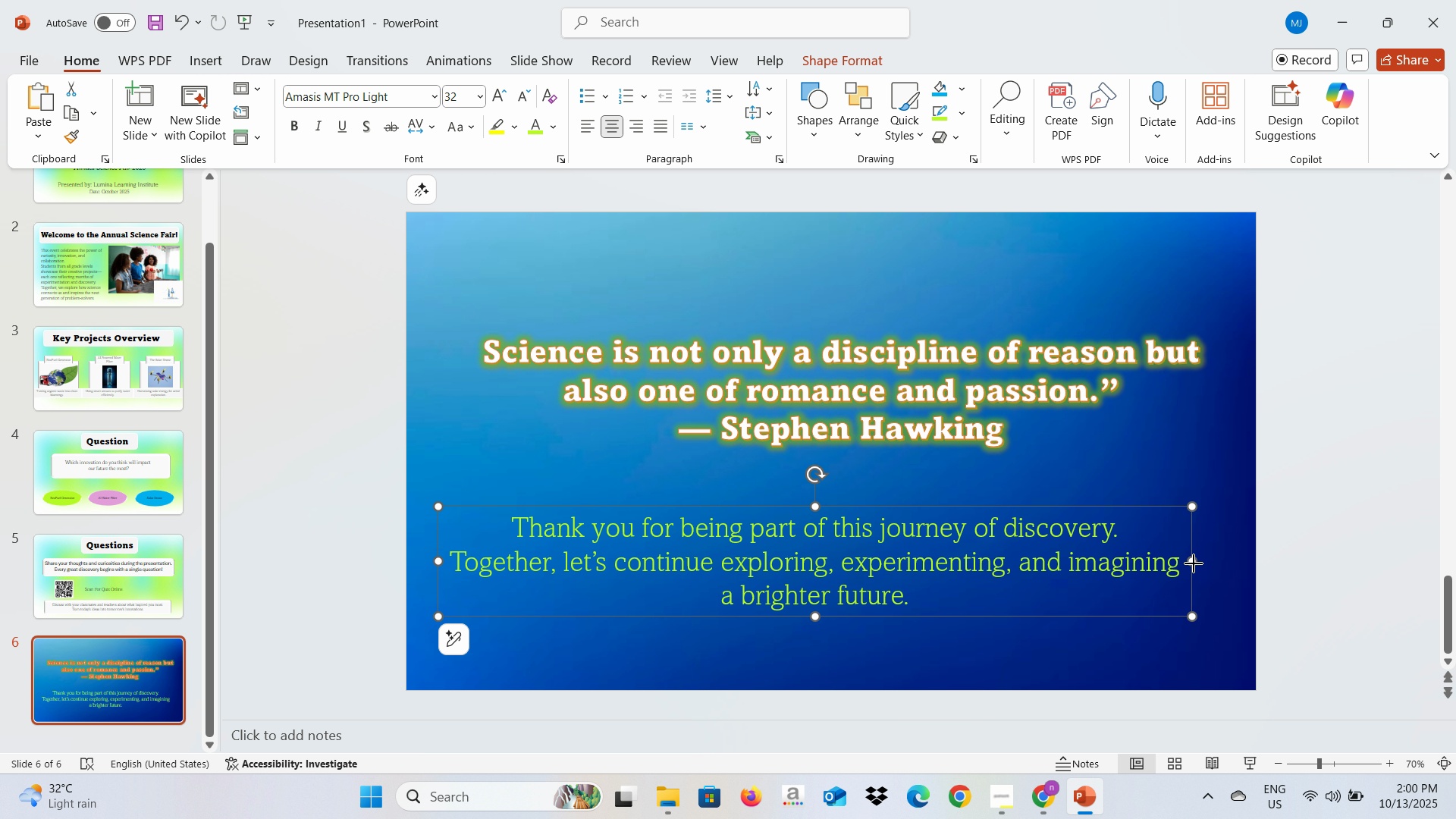 
left_click_drag(start_coordinate=[1194, 563], to_coordinate=[1234, 571])
 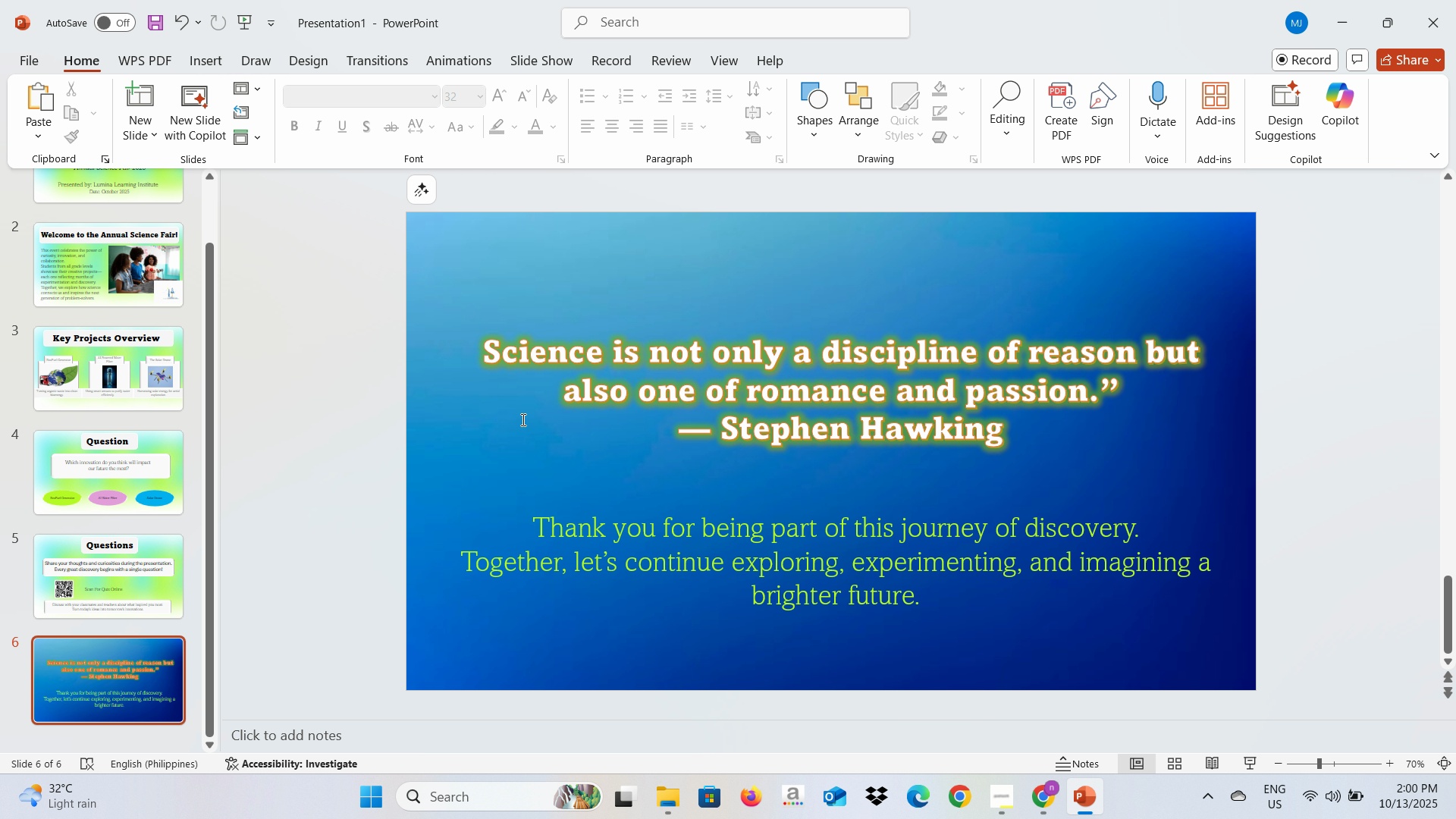 
wait(5.13)
 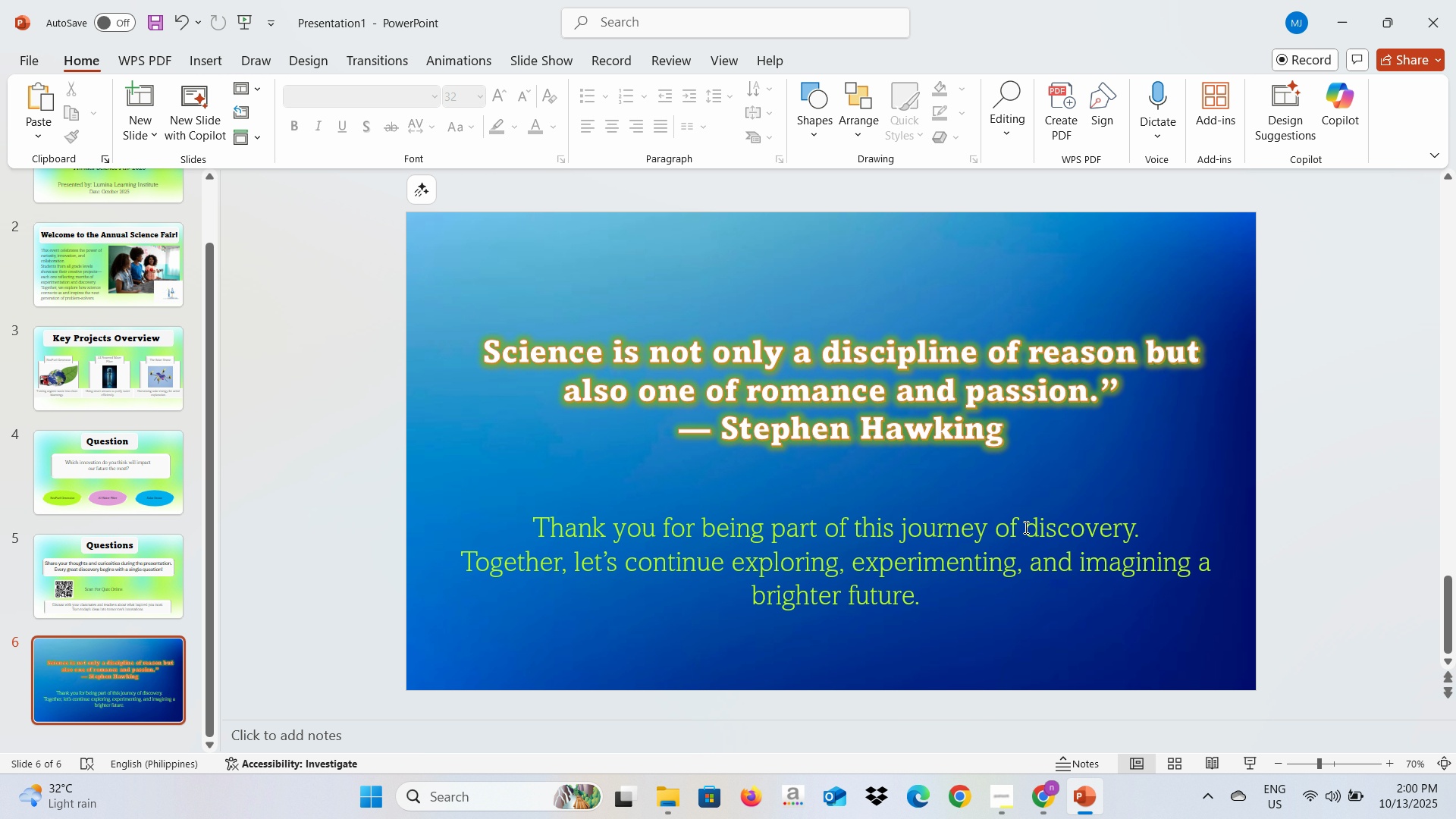 
scroll: coordinate [209, 499], scroll_direction: down, amount: 3.0
 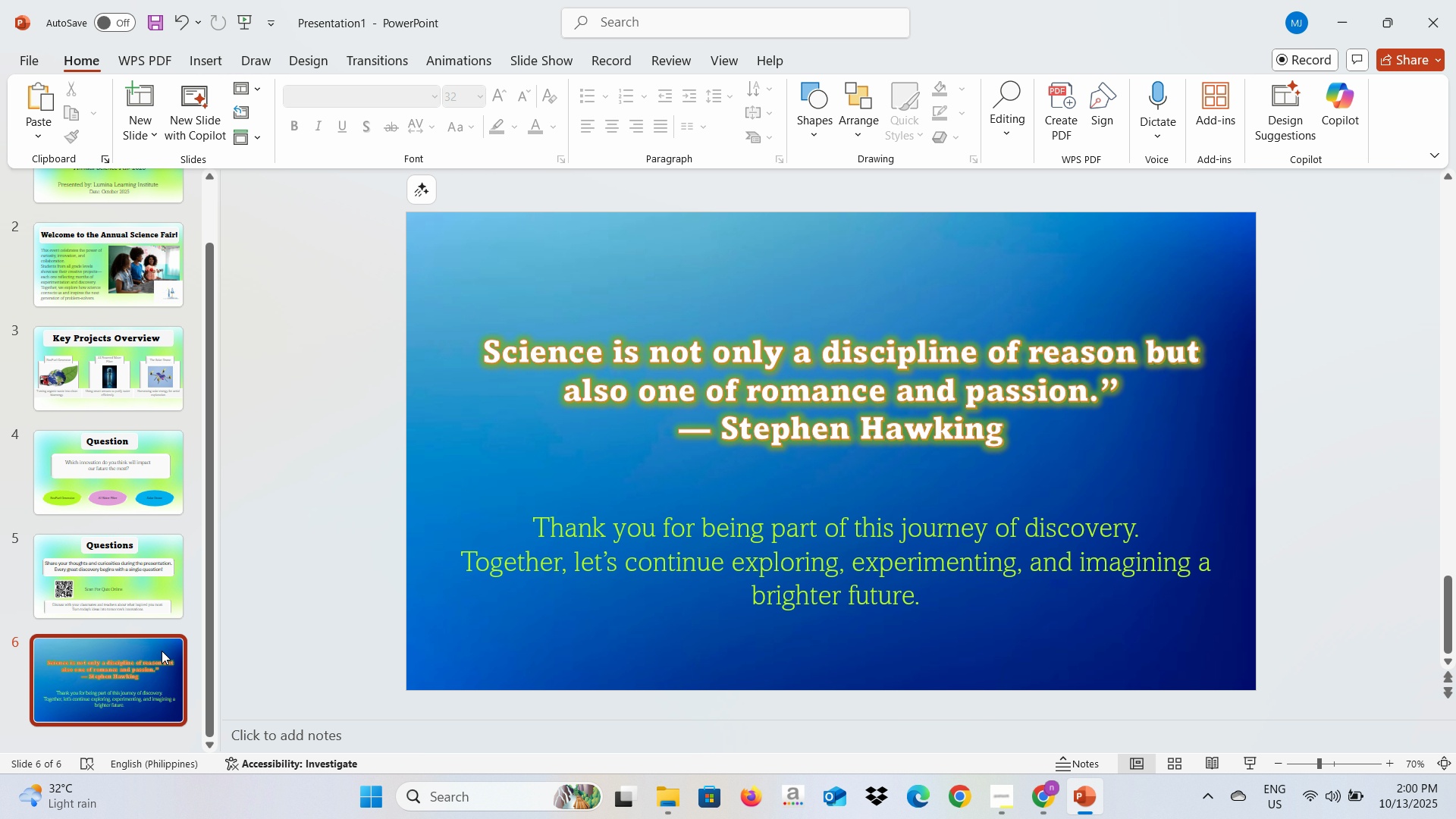 
left_click([162, 651])
 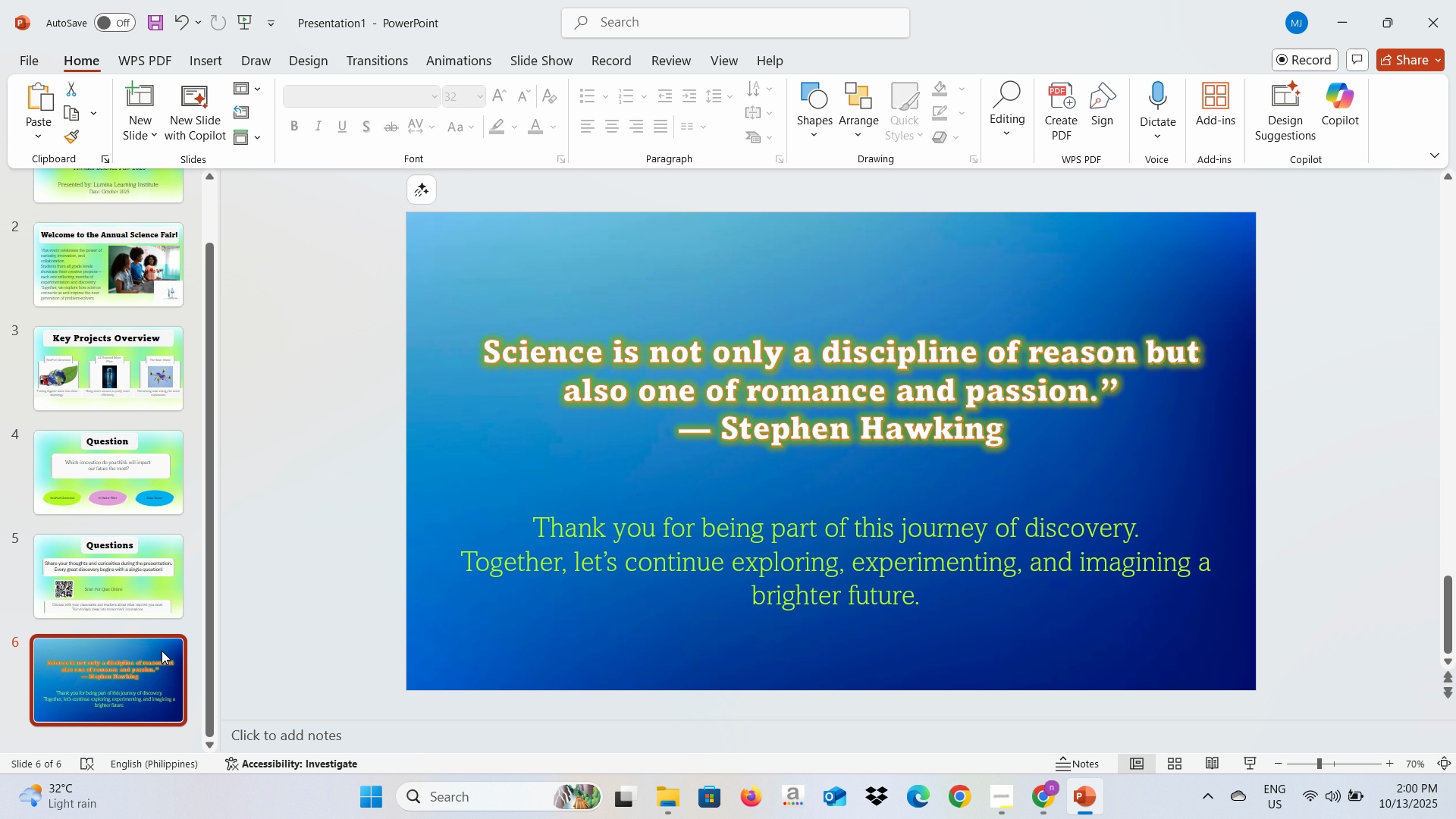 
key(Control+C)
 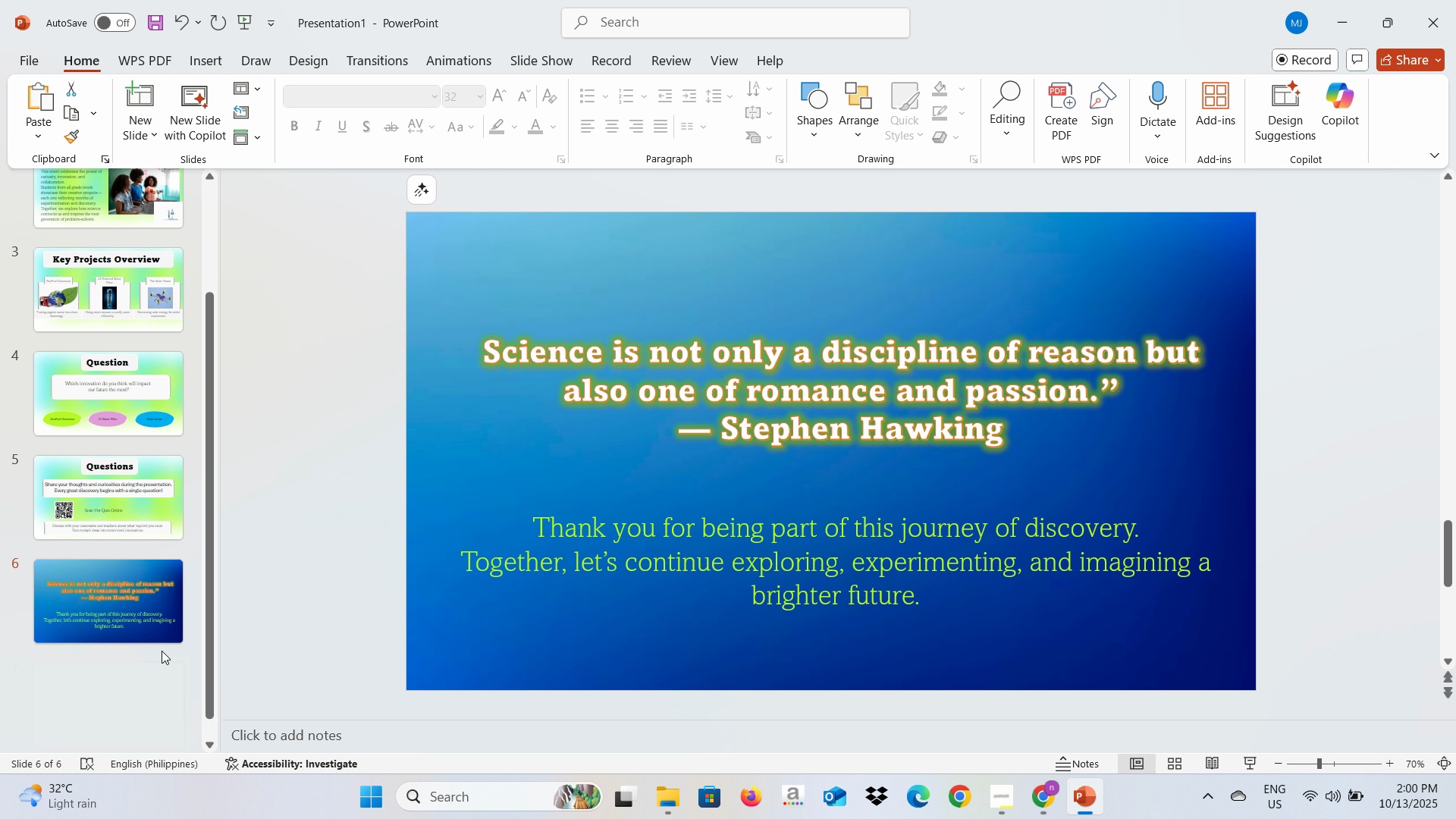 
key(Control+V)
 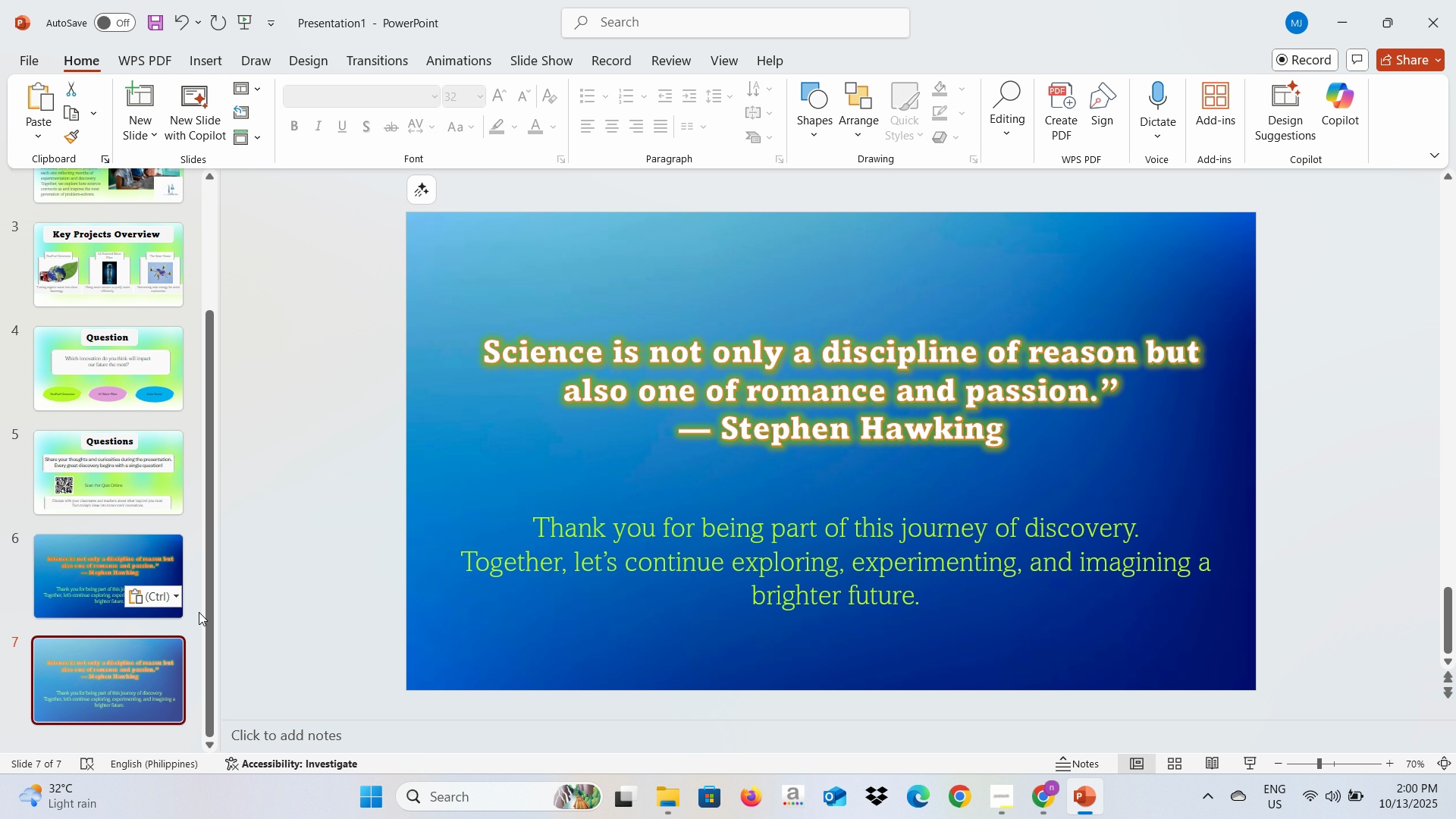 
key(Alt+AltLeft)
 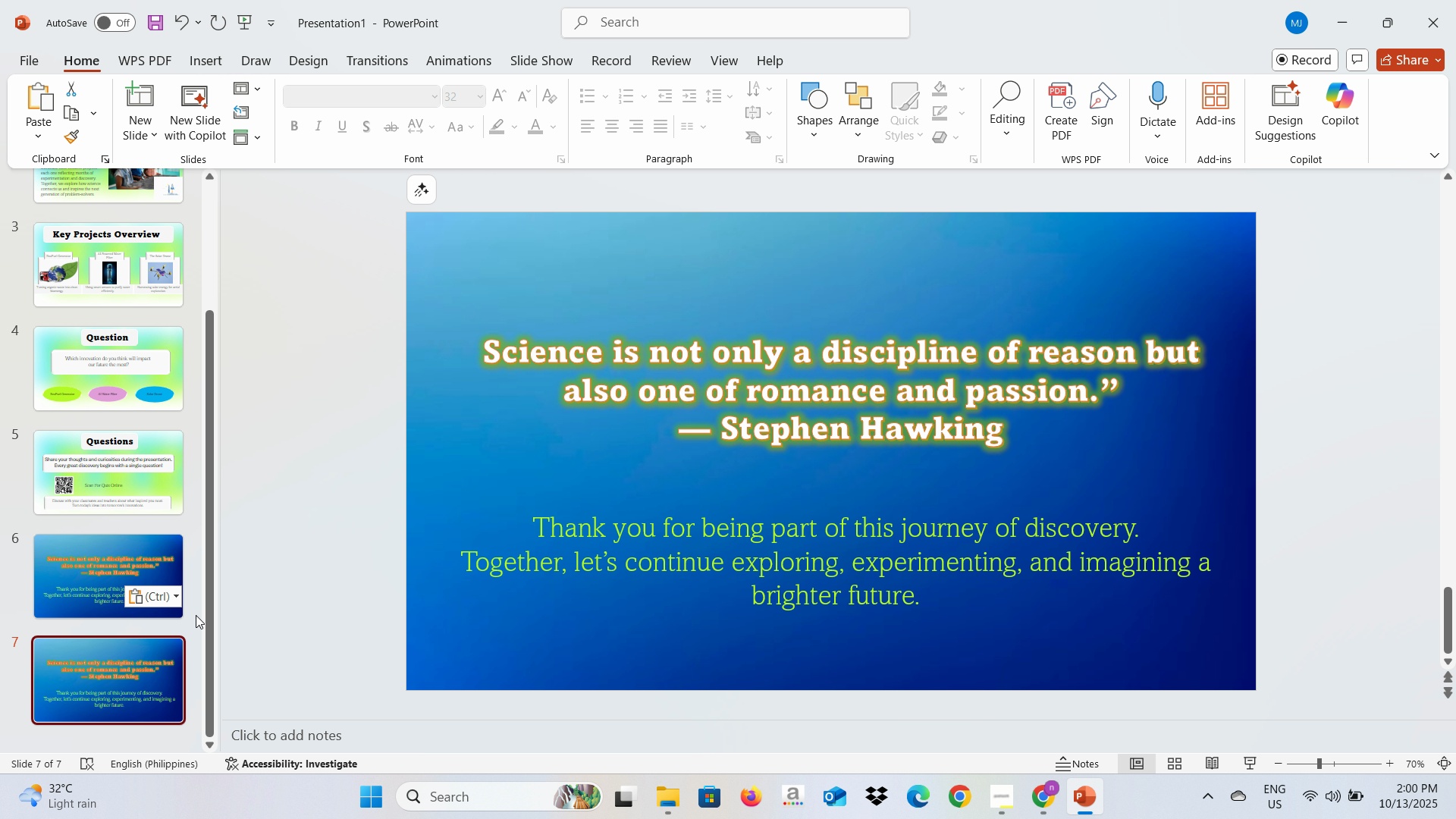 
key(Alt+Tab)